 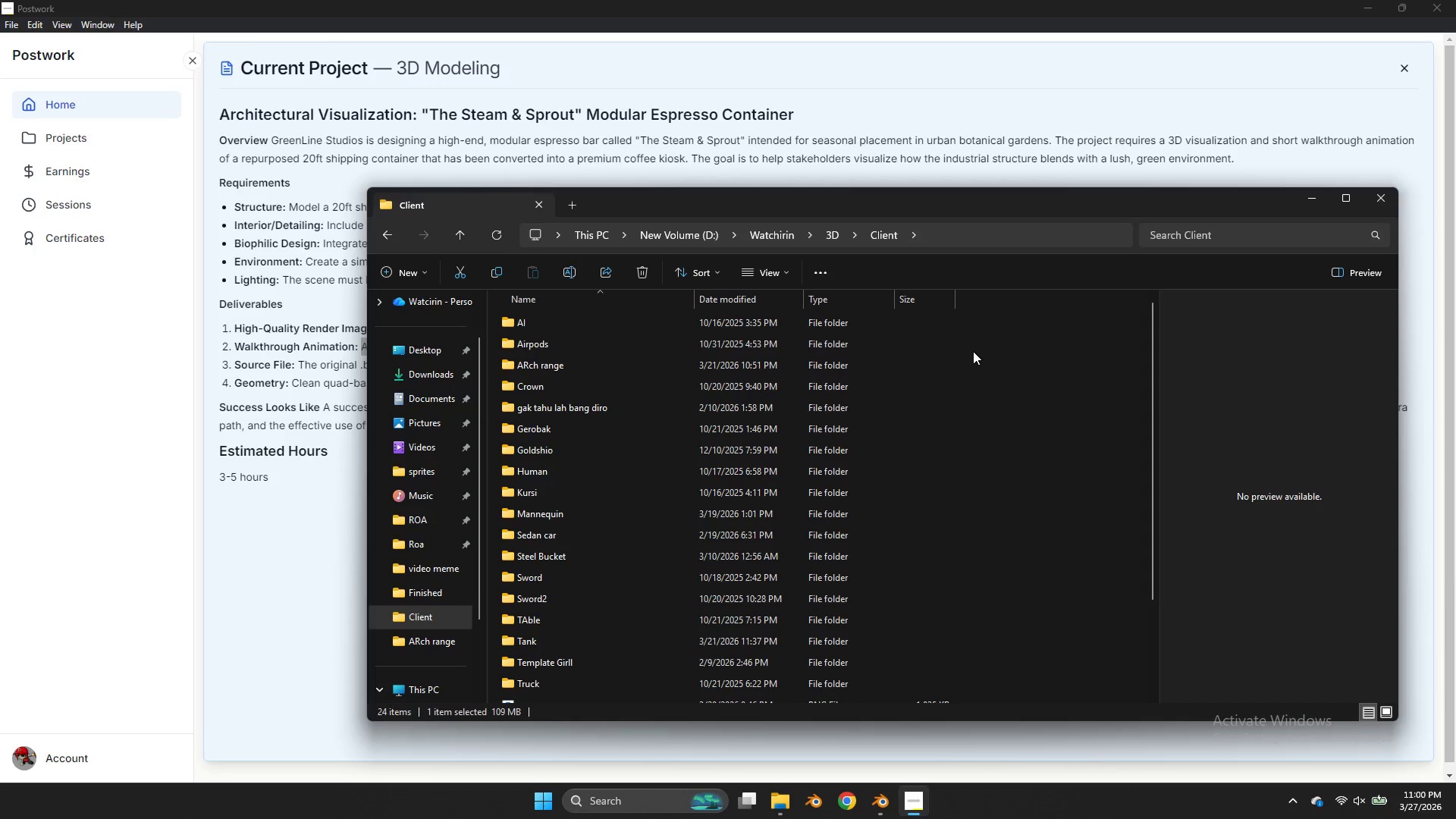 
key(Alt+Tab)
 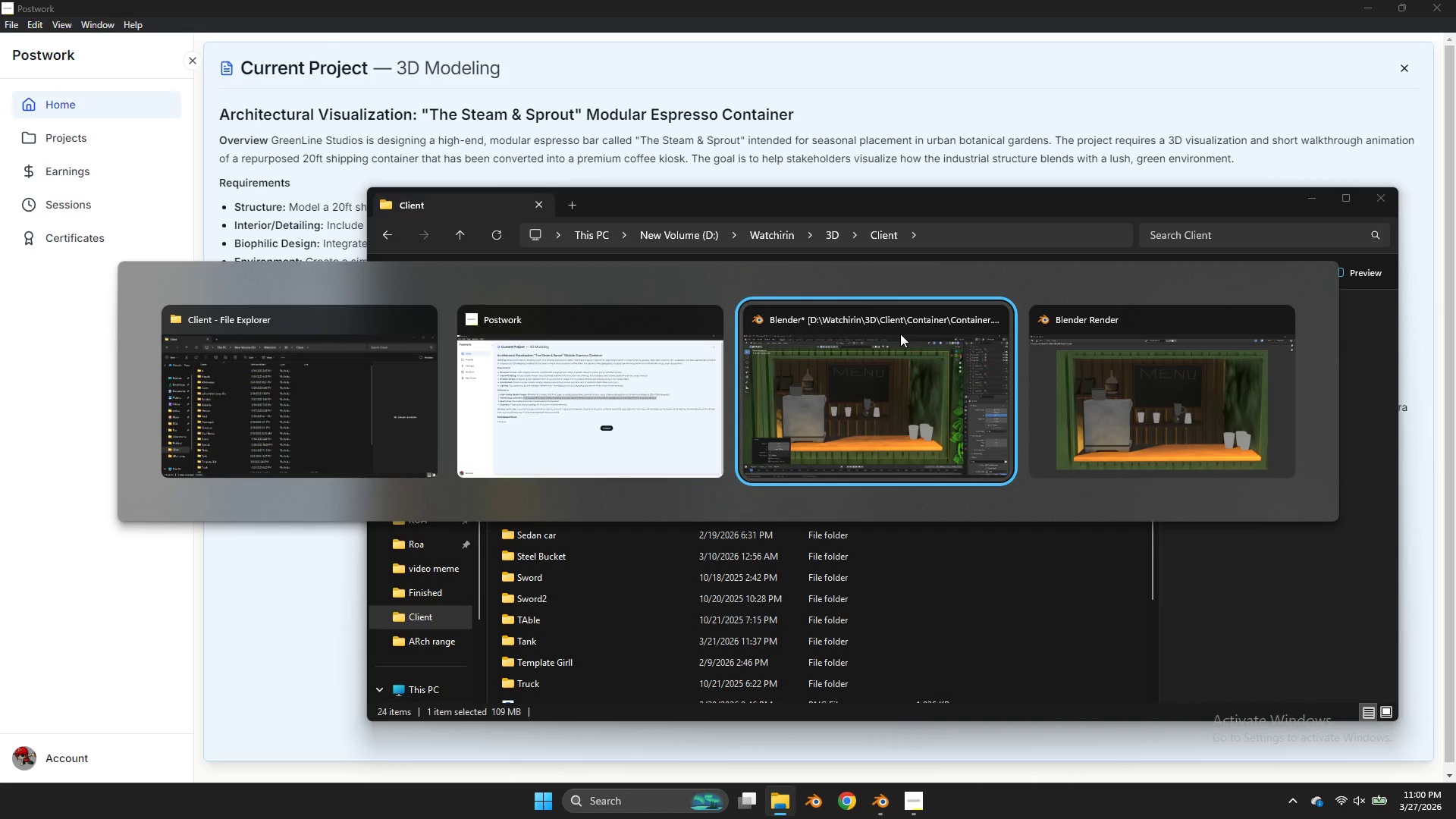 
key(Alt+Tab)
 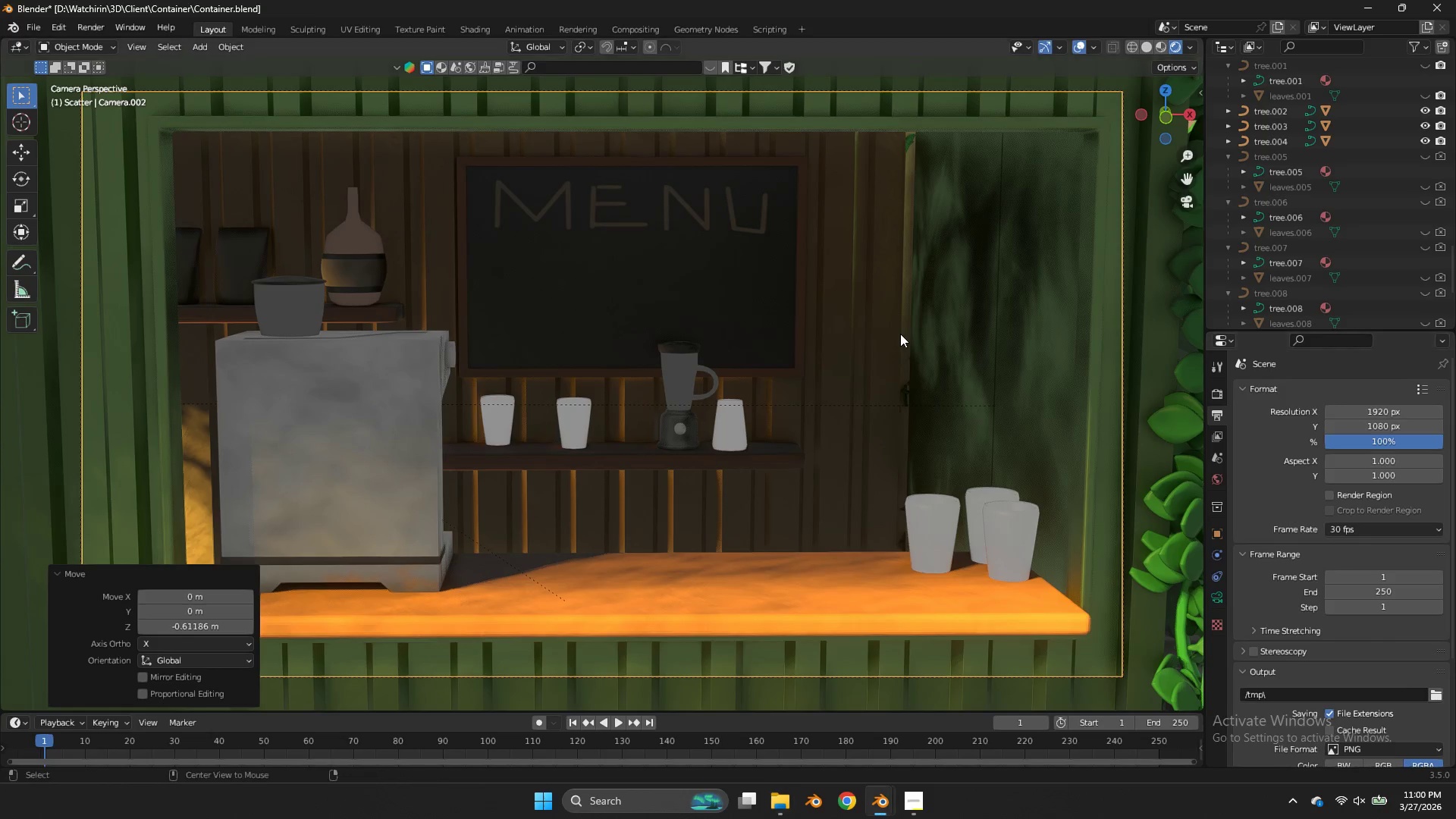 
key(Alt+Tab)
 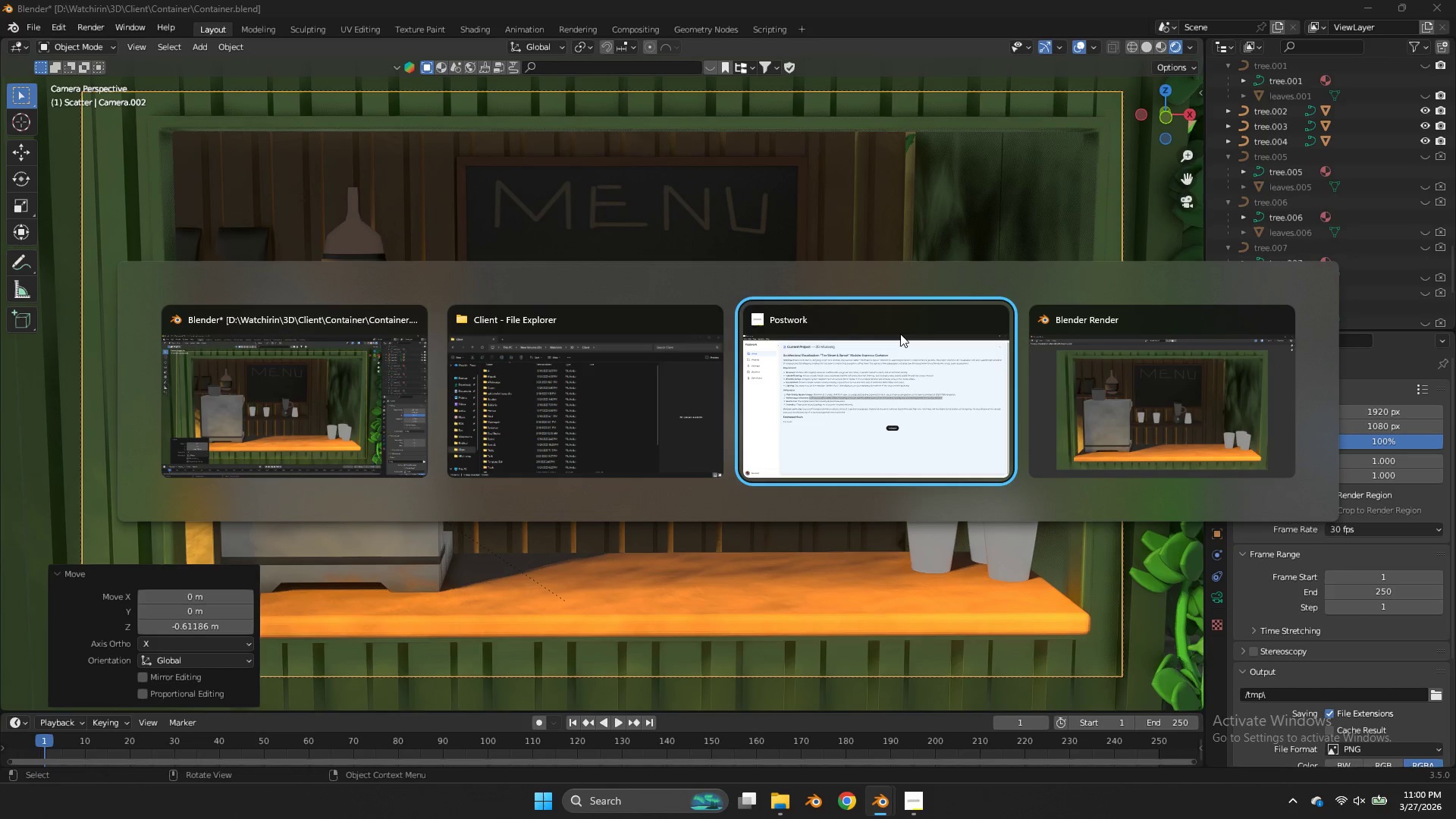 
key(Alt+Tab)
 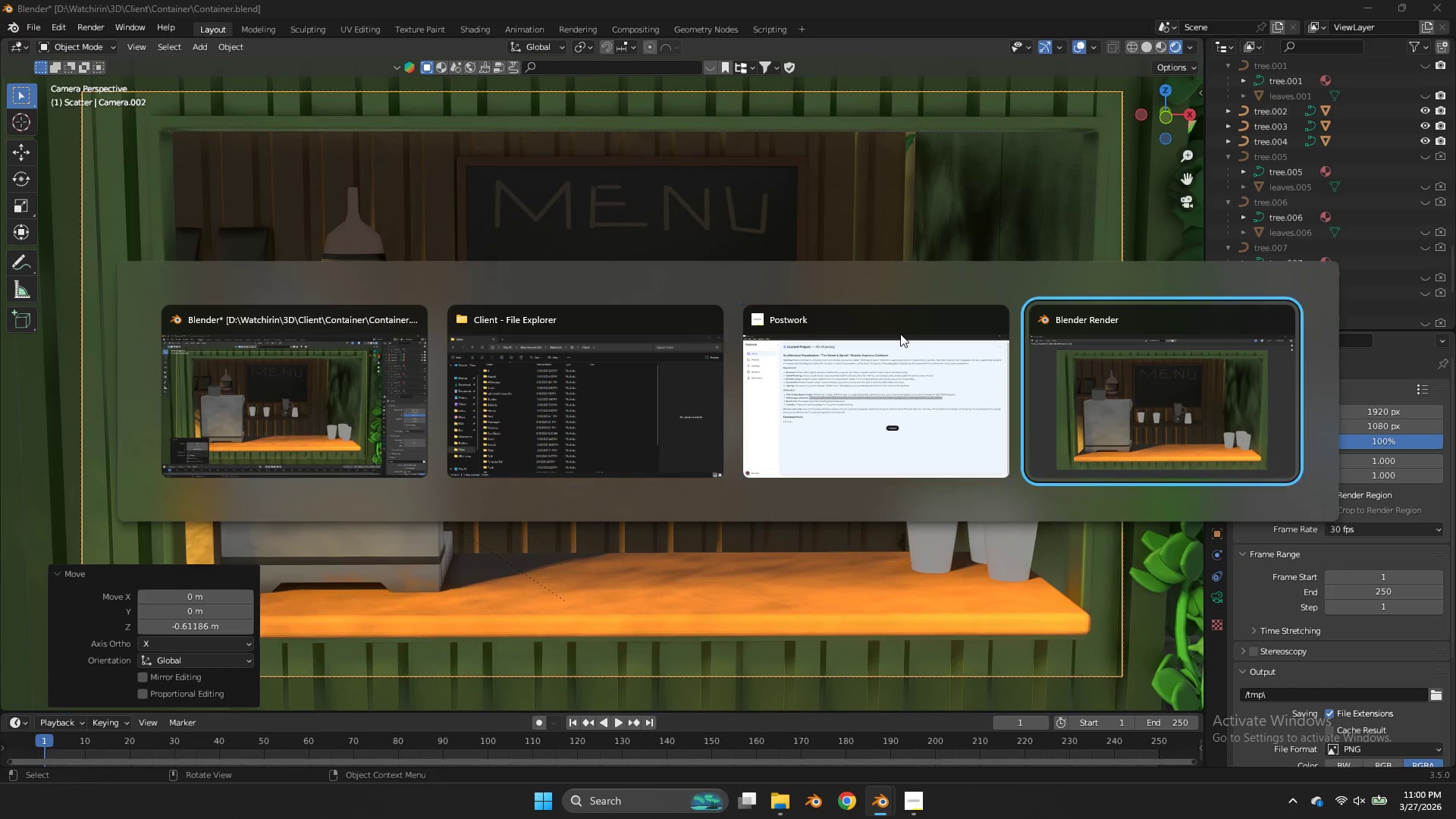 
key(Alt+Tab)
 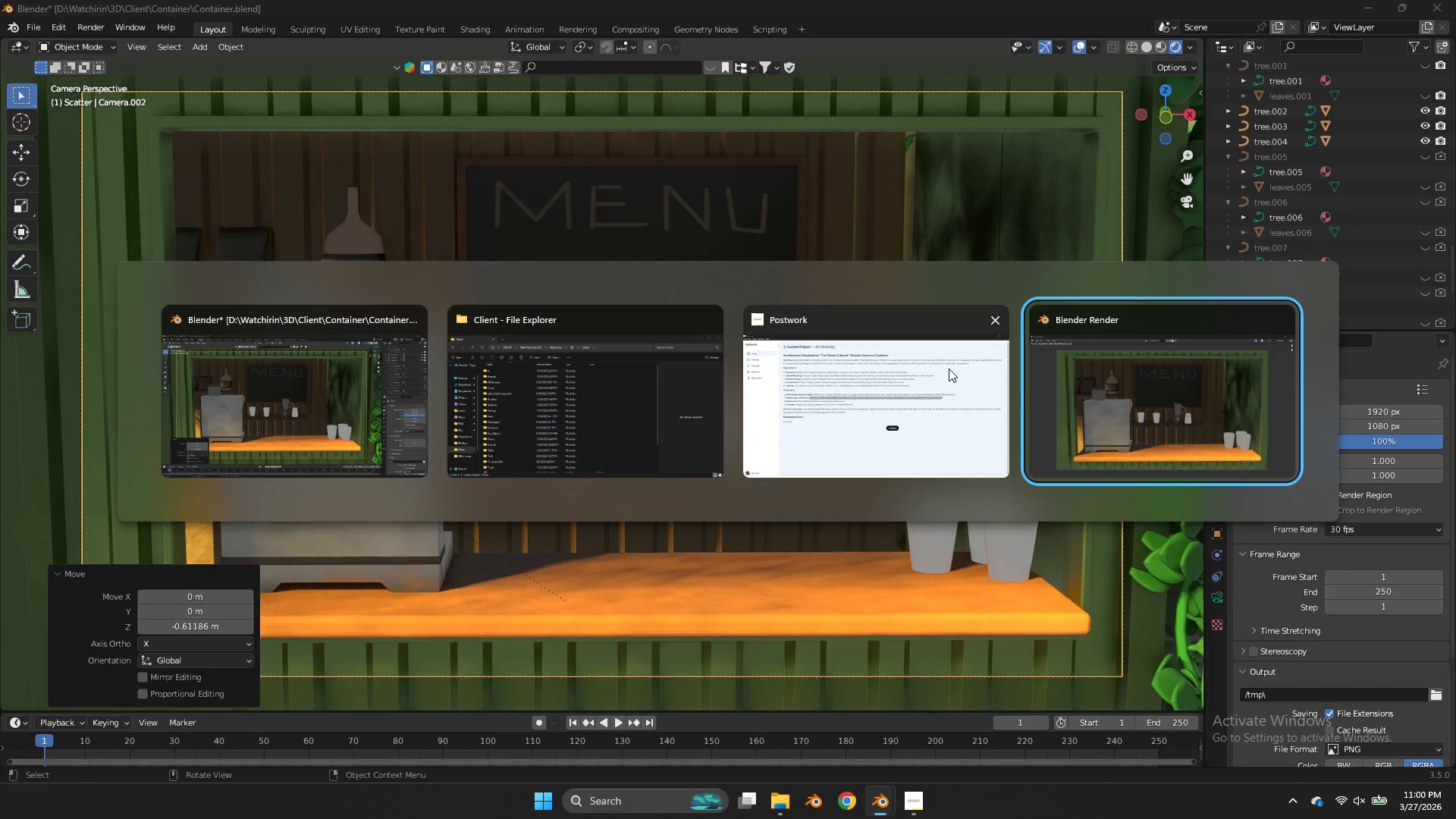 
left_click([1094, 381])
 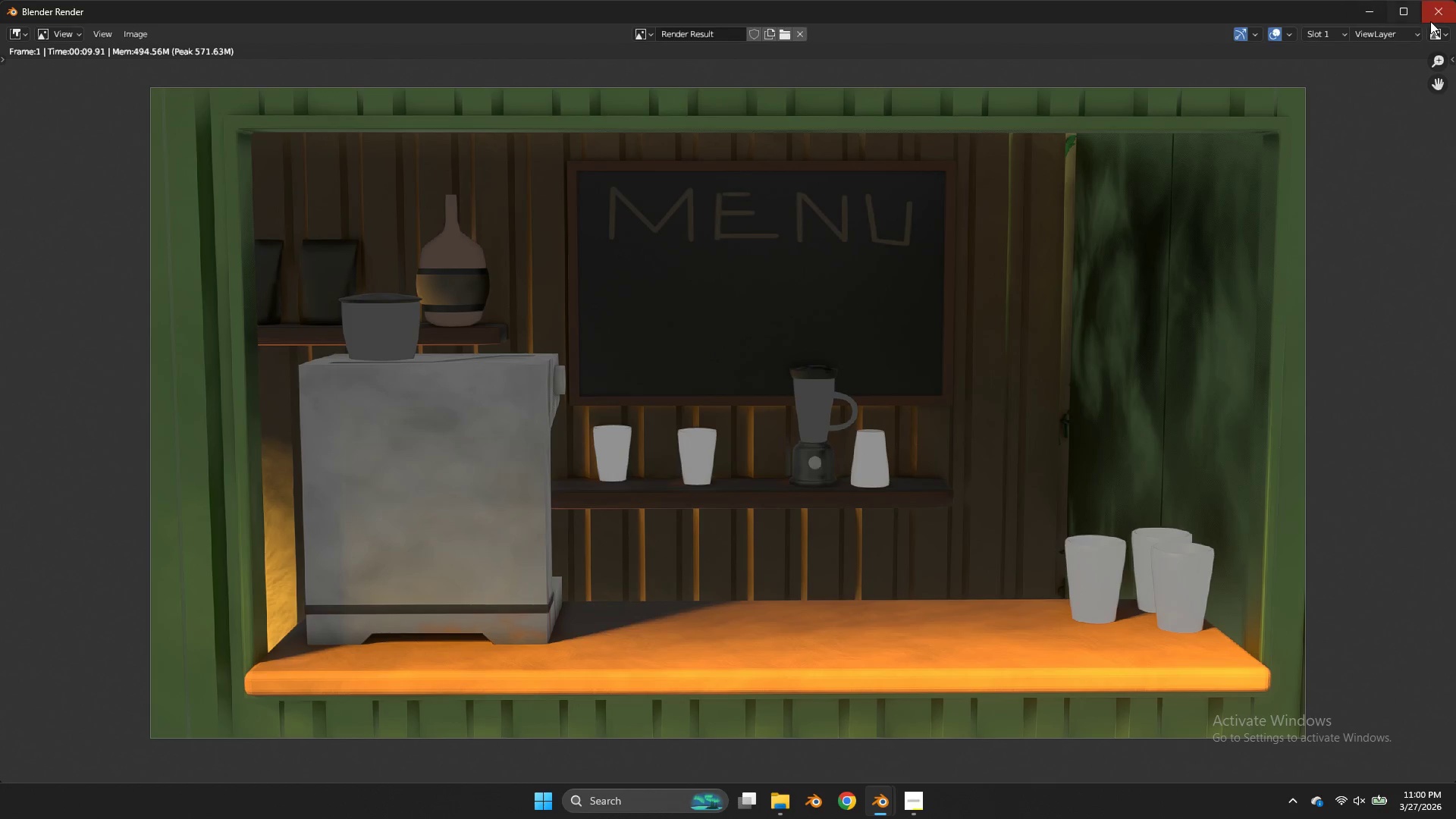 
left_click([1437, 17])
 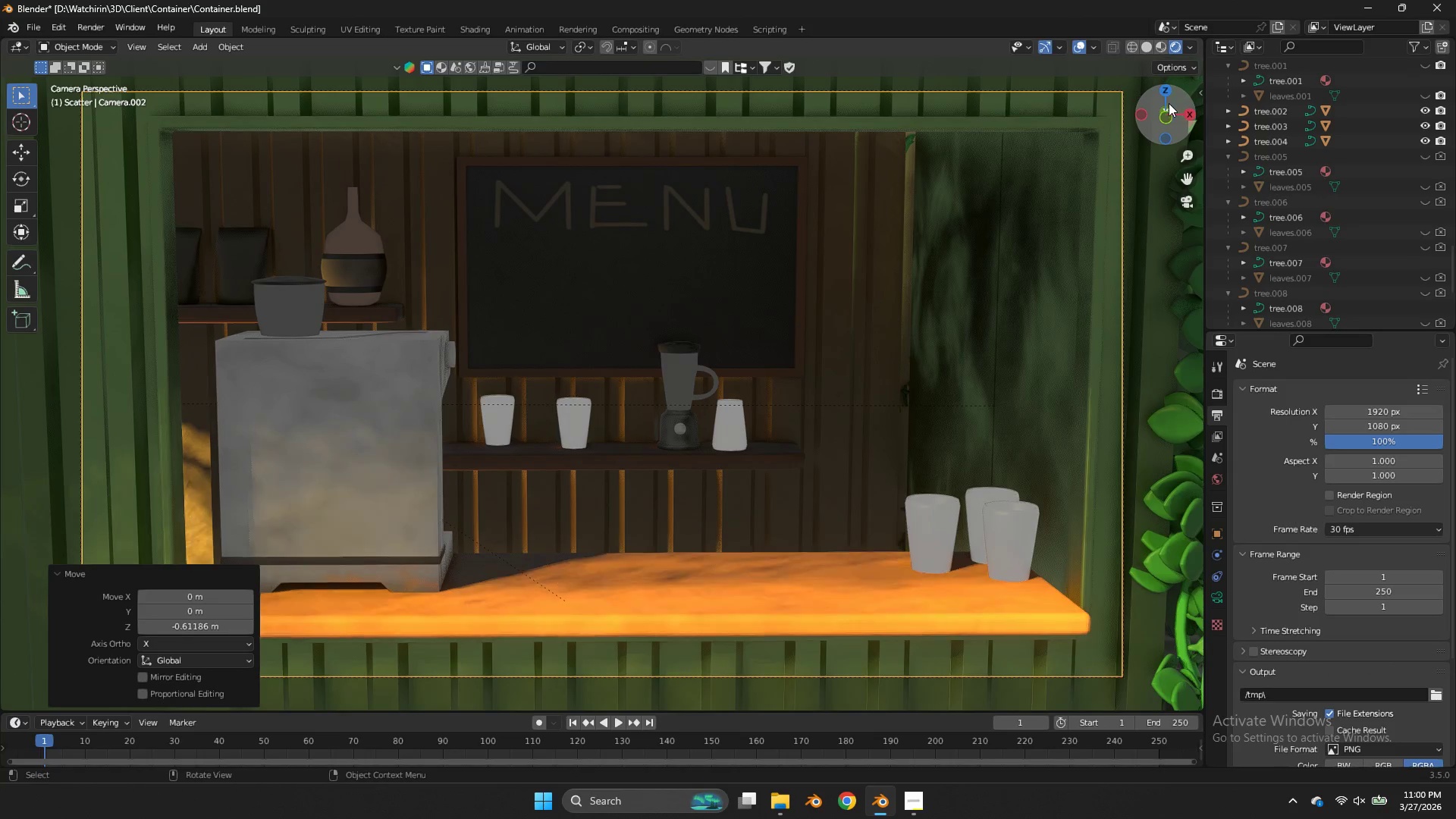 
scroll: coordinate [1137, 124], scroll_direction: down, amount: 4.0
 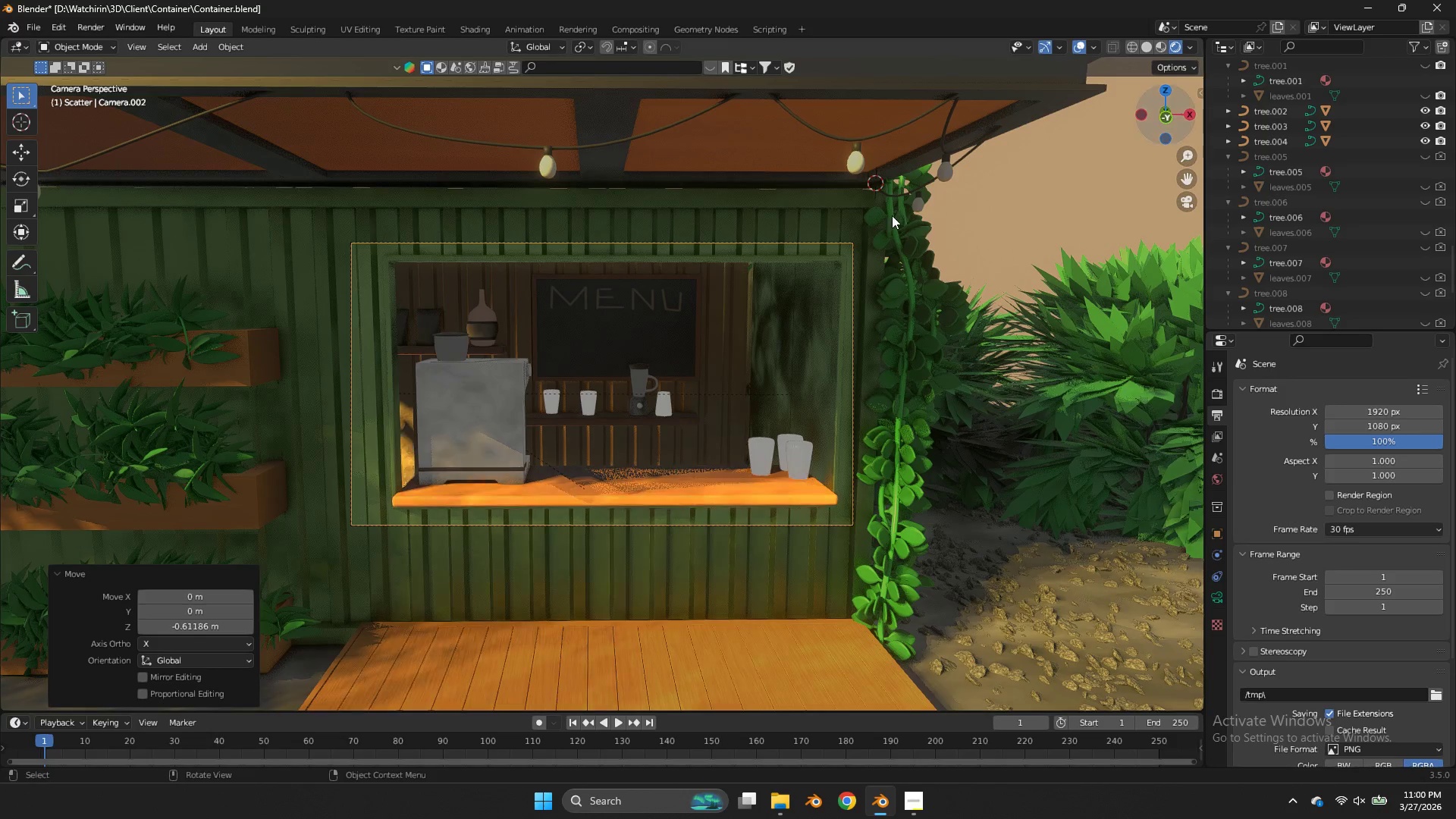 
key(Z)
 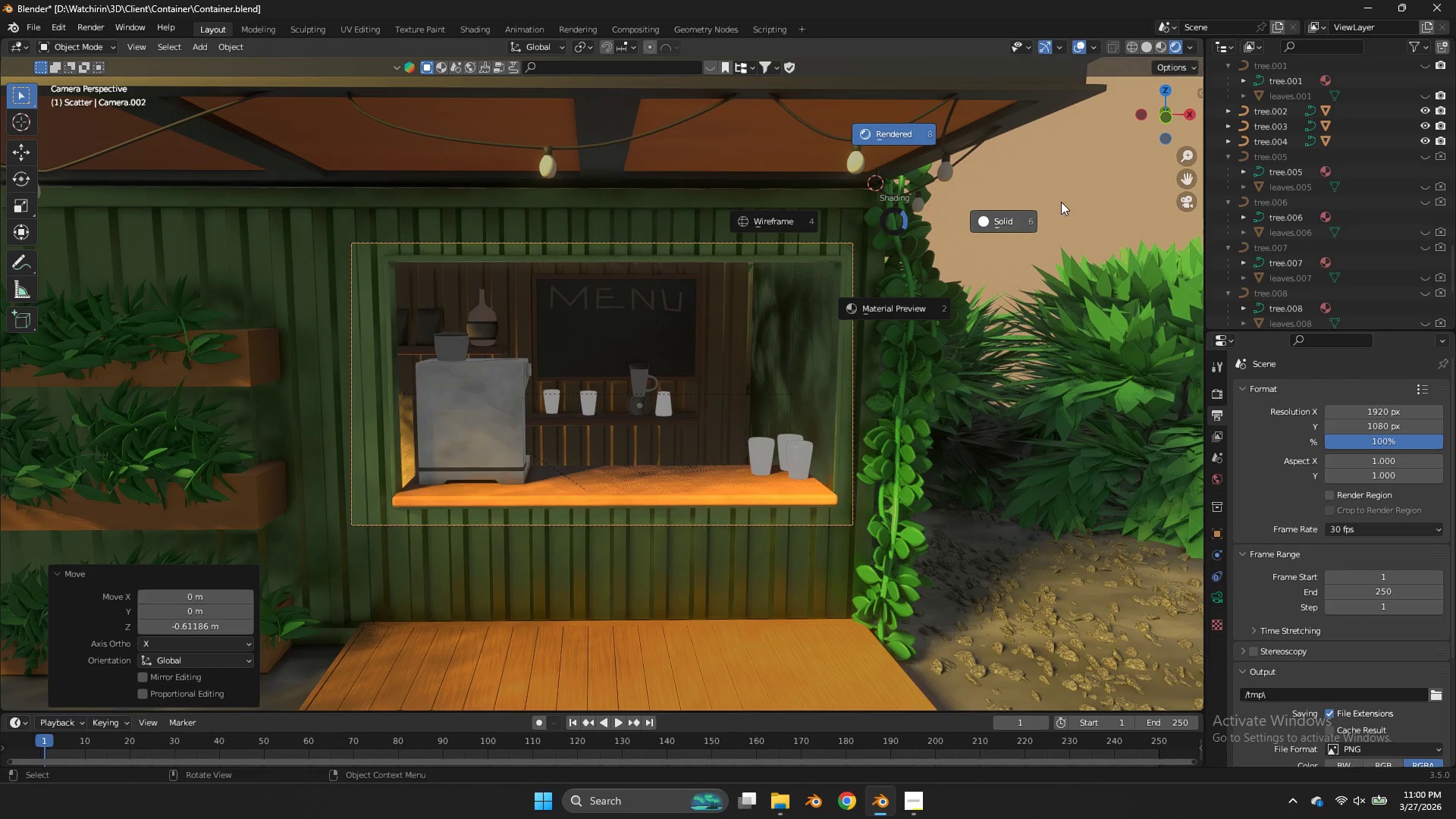 
left_click([1050, 212])
 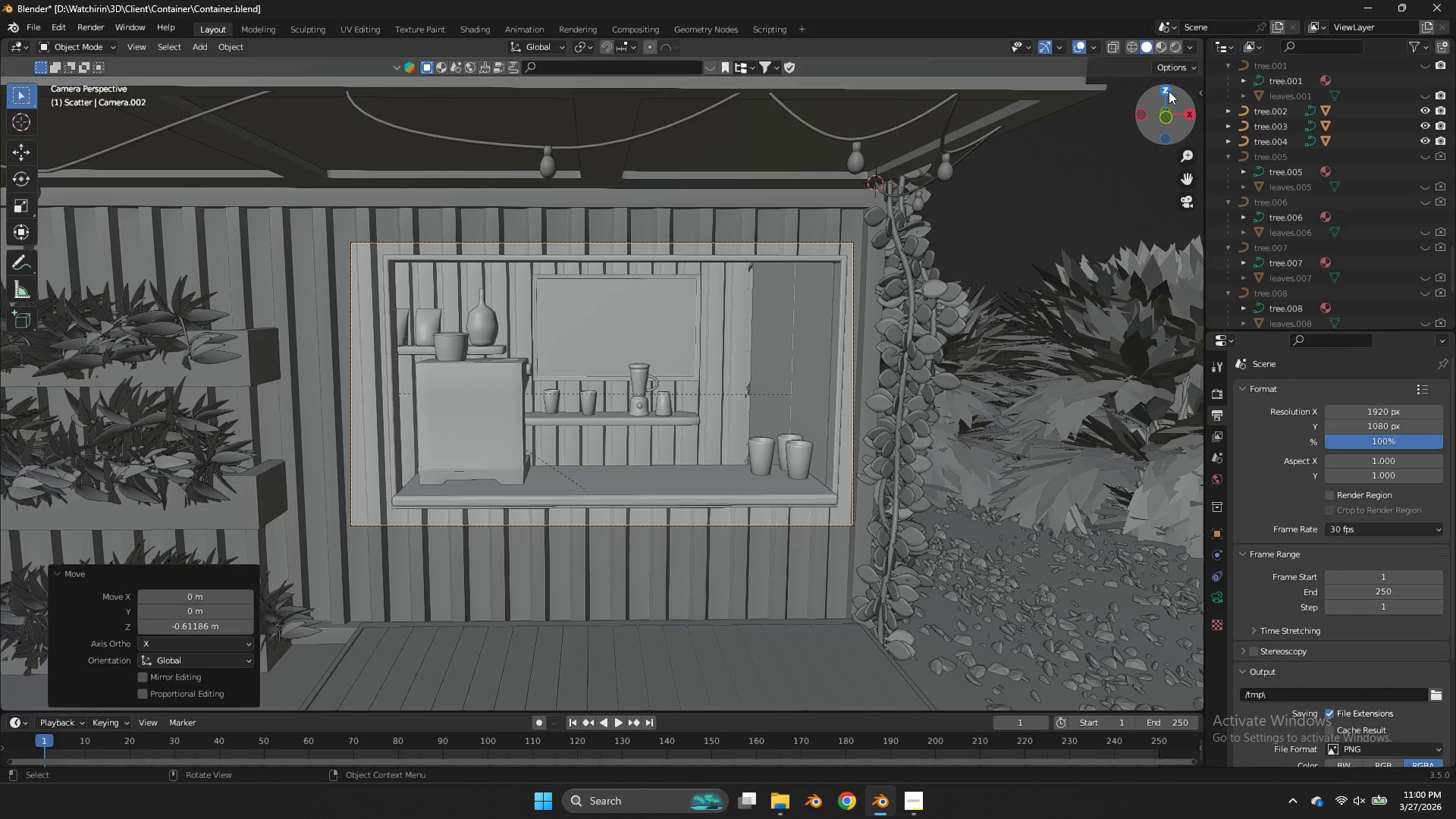 
left_click([1166, 86])
 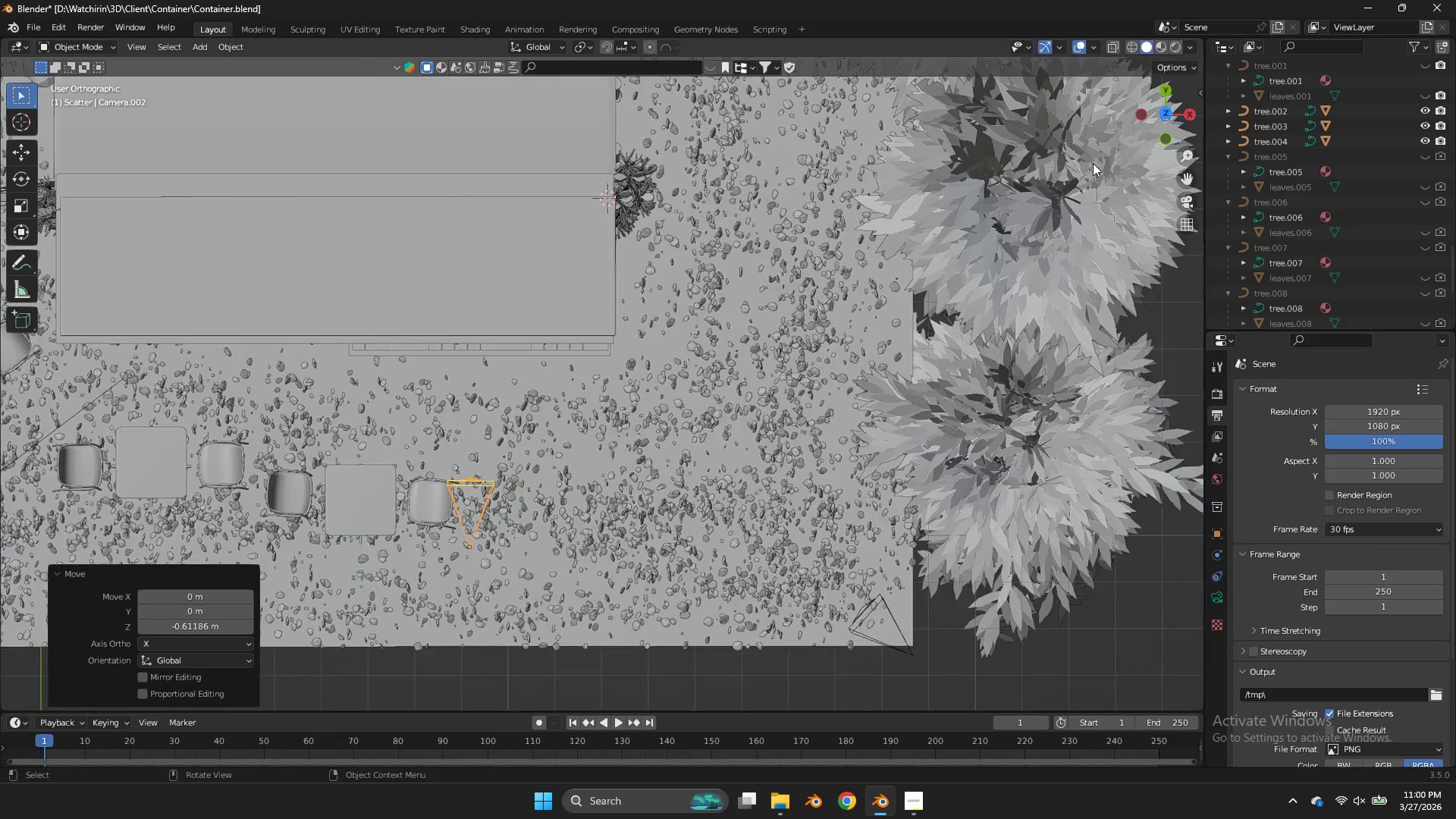 
scroll: coordinate [1064, 183], scroll_direction: down, amount: 5.0
 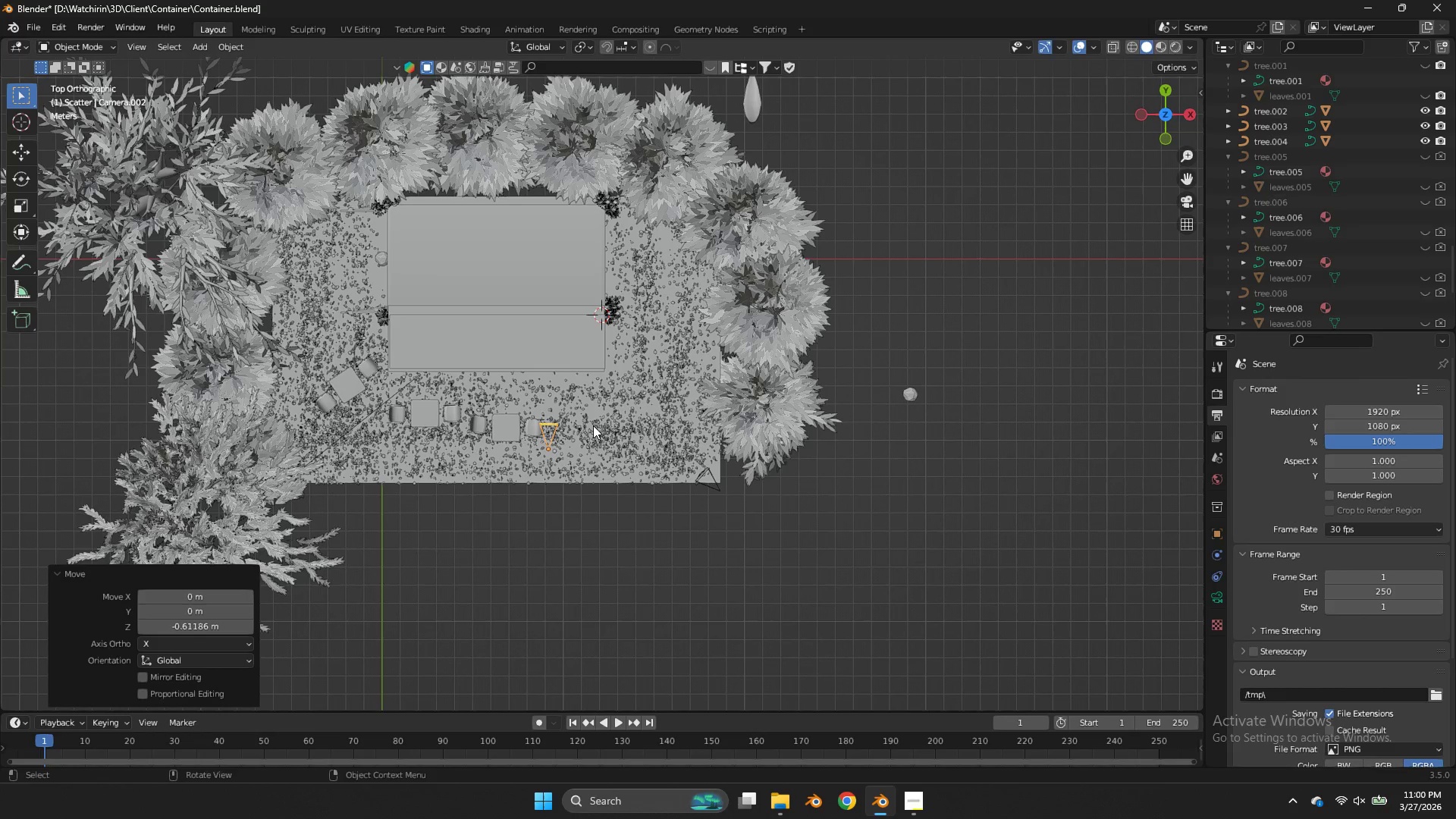 
key(Shift+ShiftLeft)
 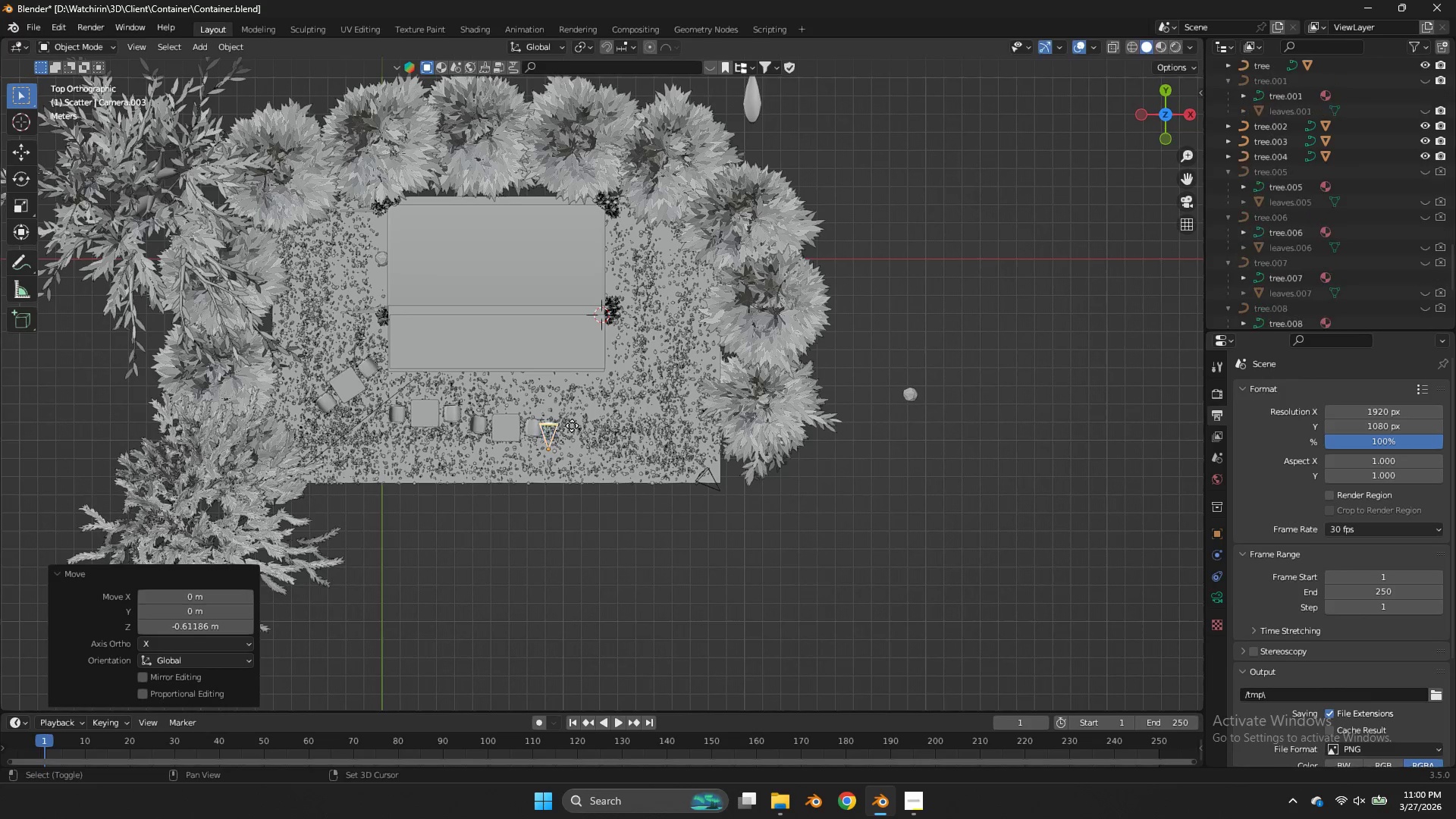 
key(Shift+D)
 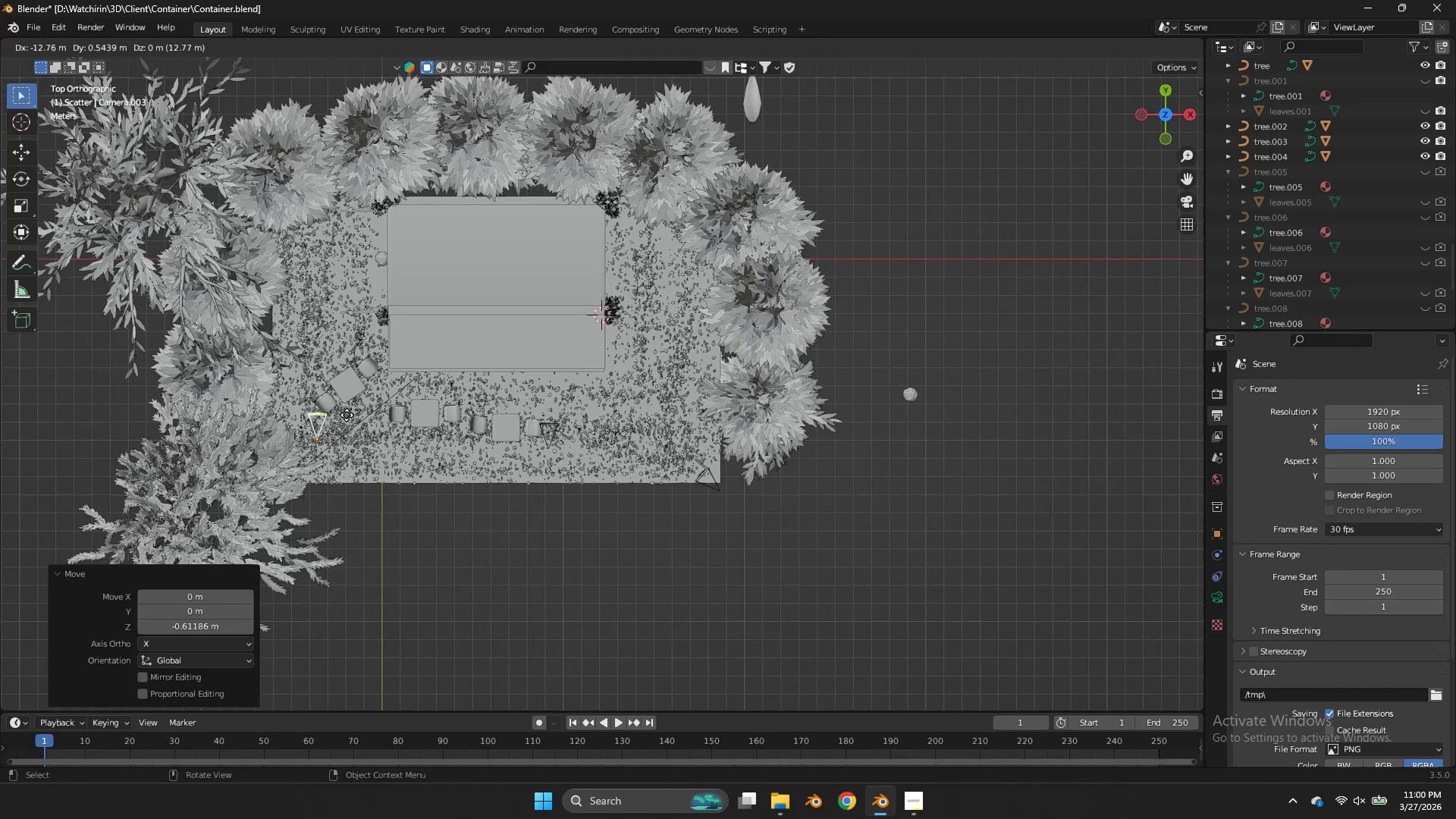 
left_click([347, 415])
 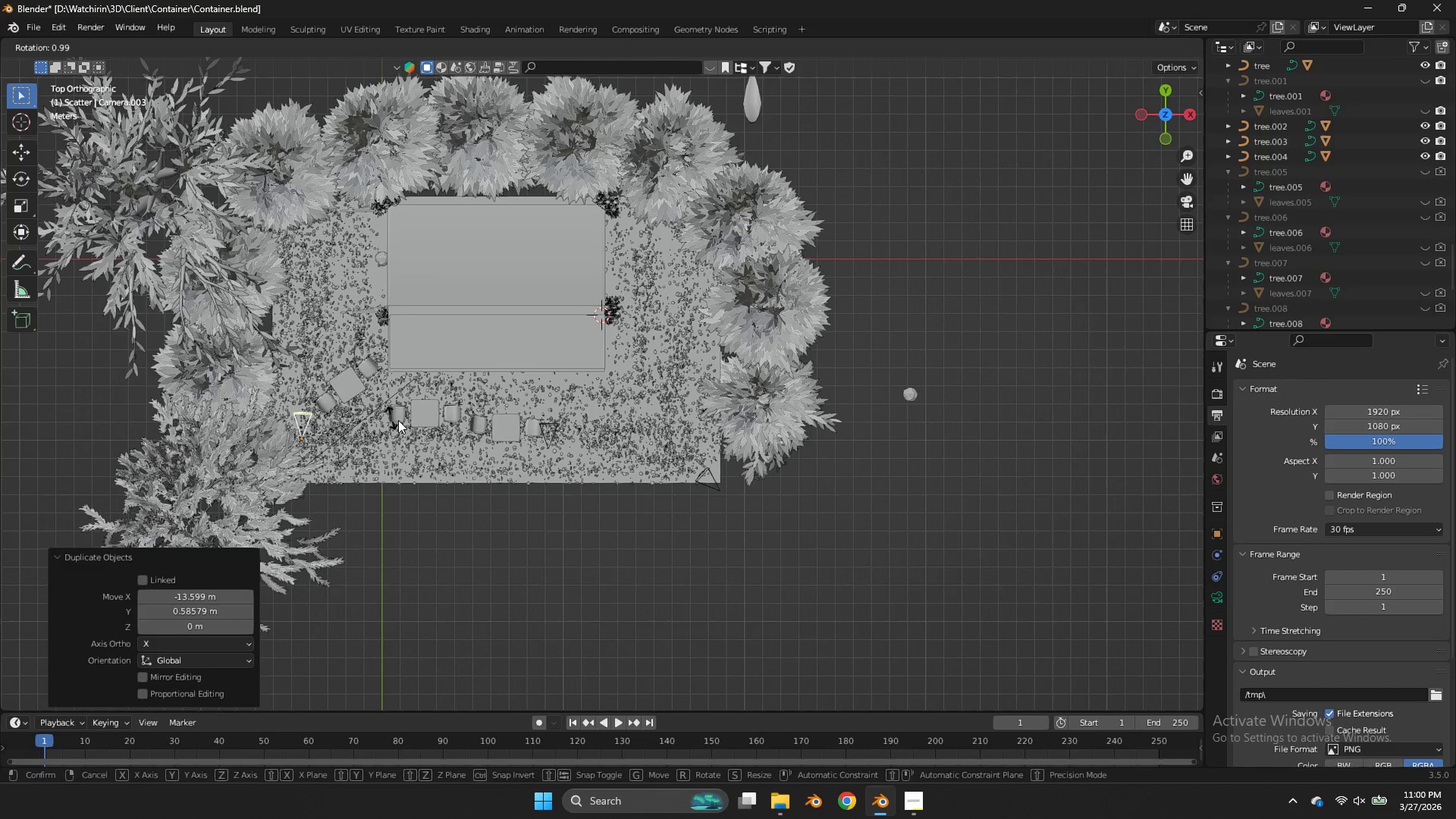 
key(R)
 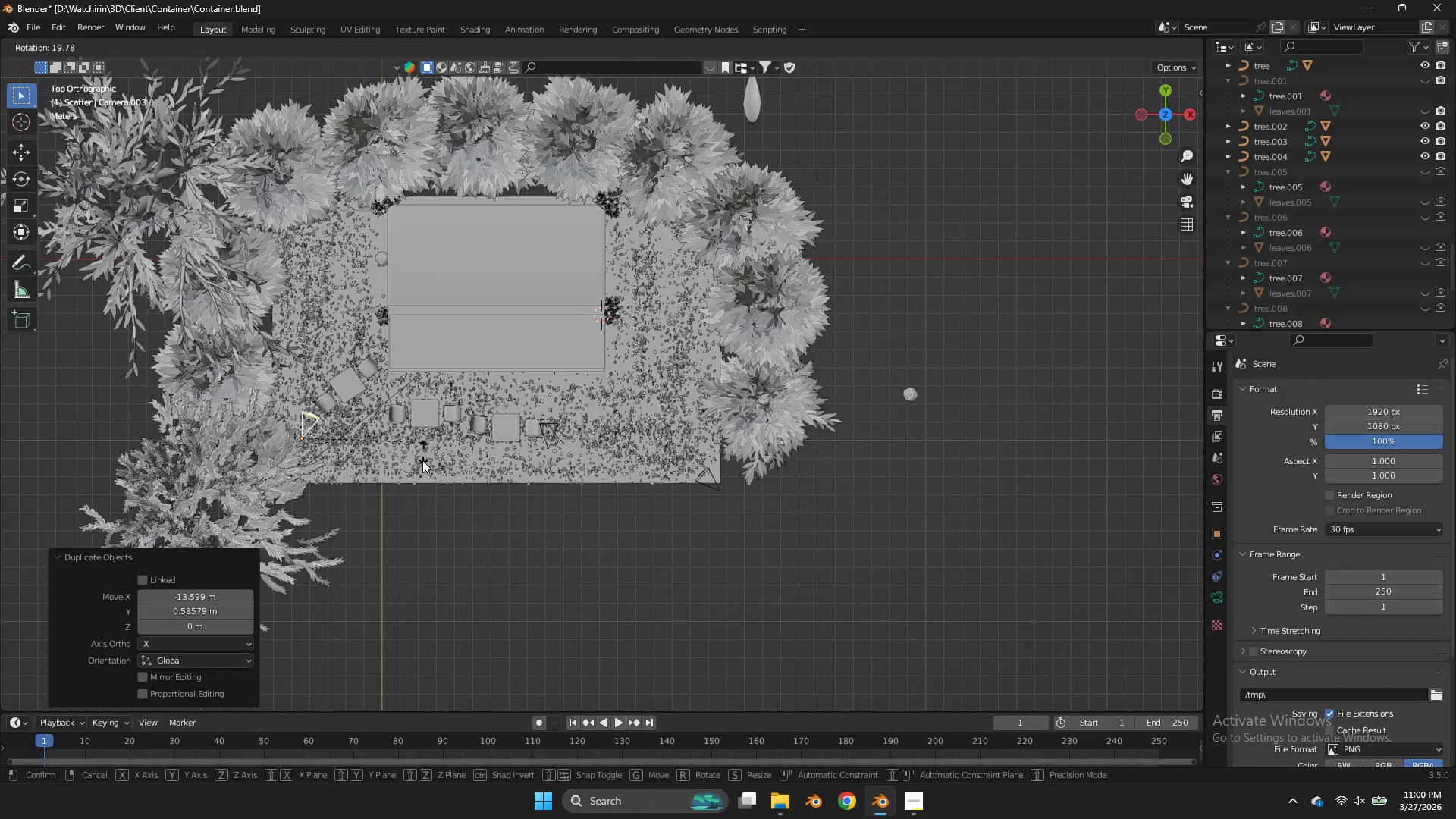 
hold_key(key=ControlLeft, duration=0.97)
left_click([339, 580])
 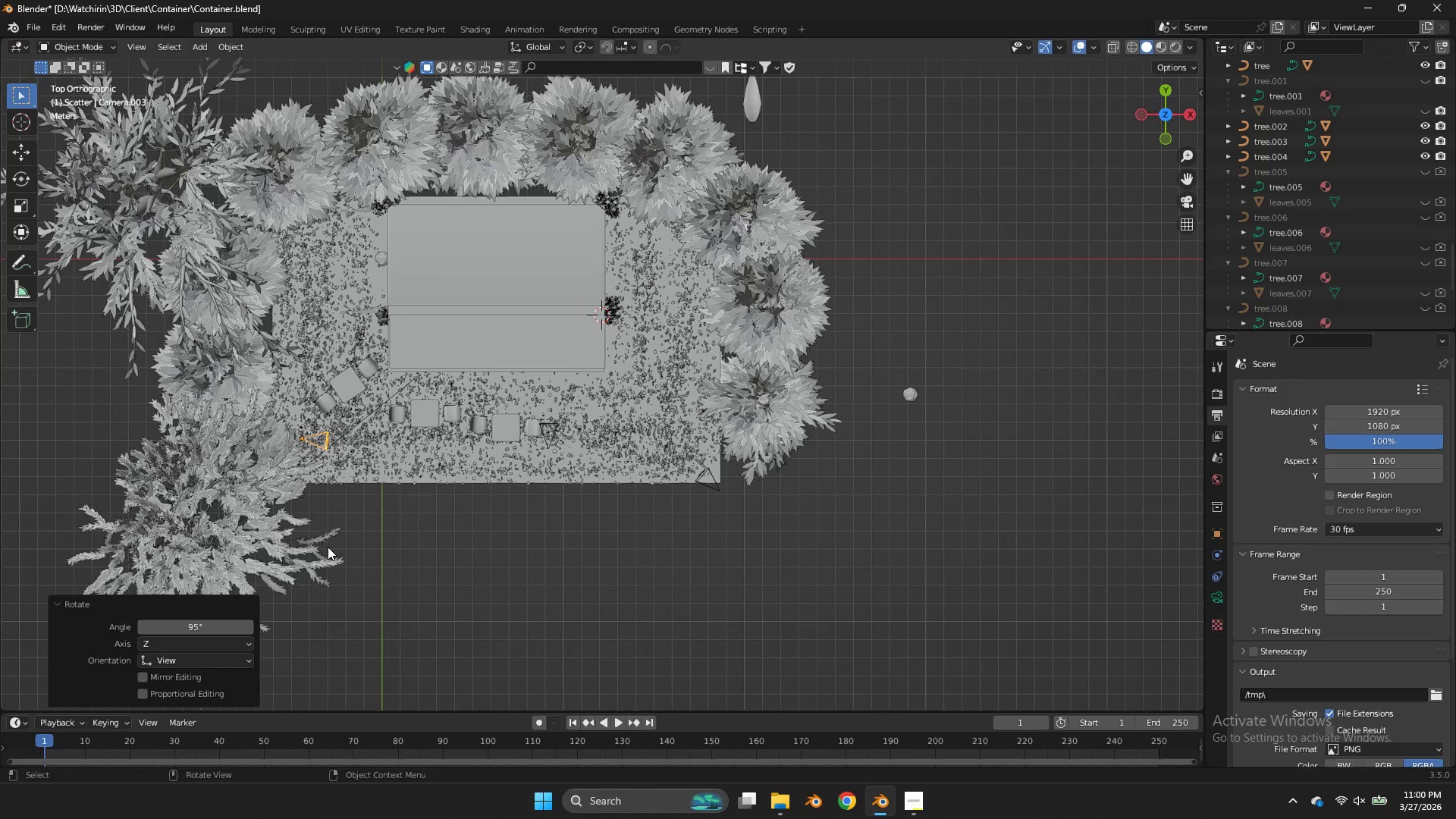 
key(G)
 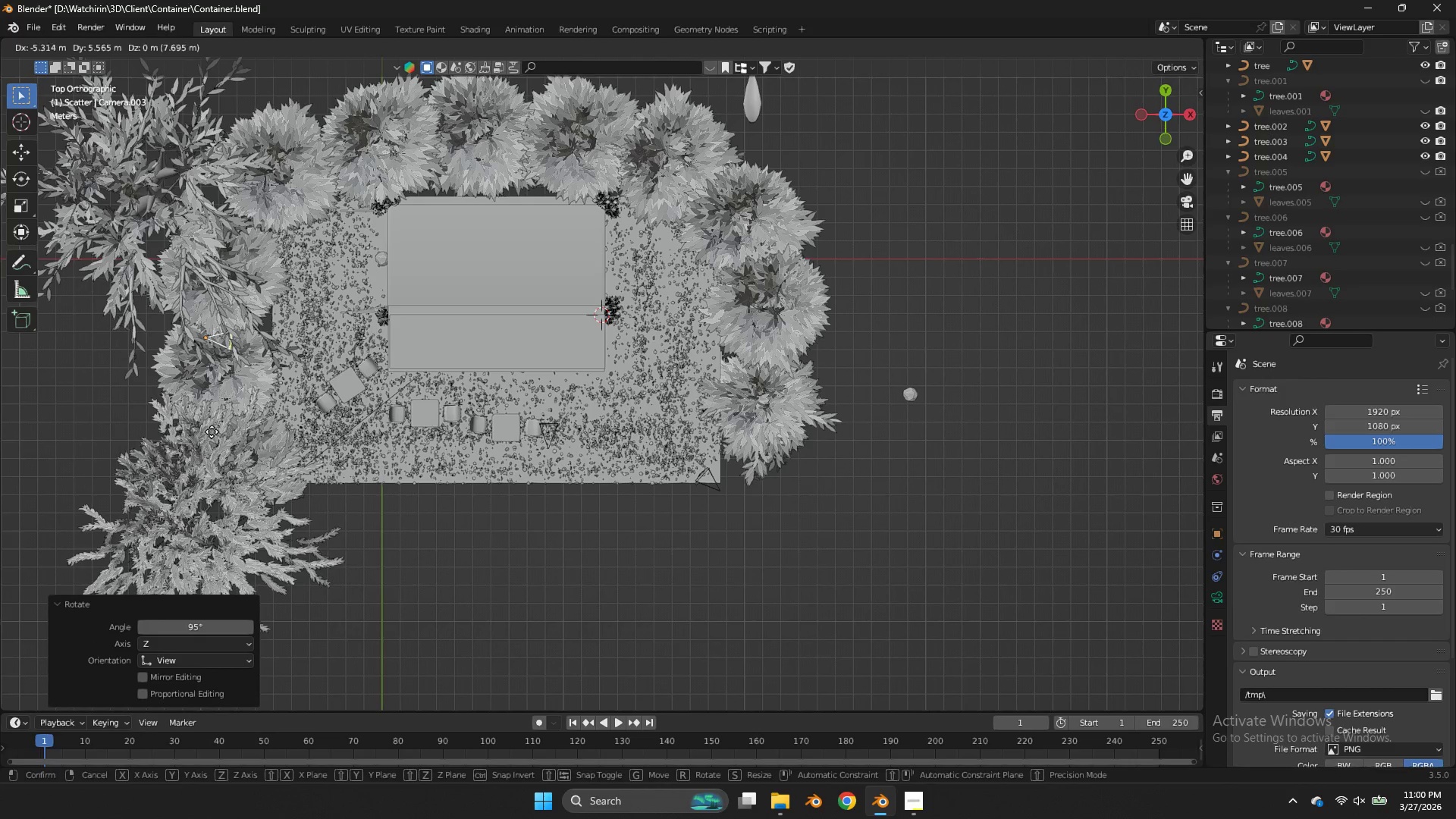 
left_click([206, 431])
 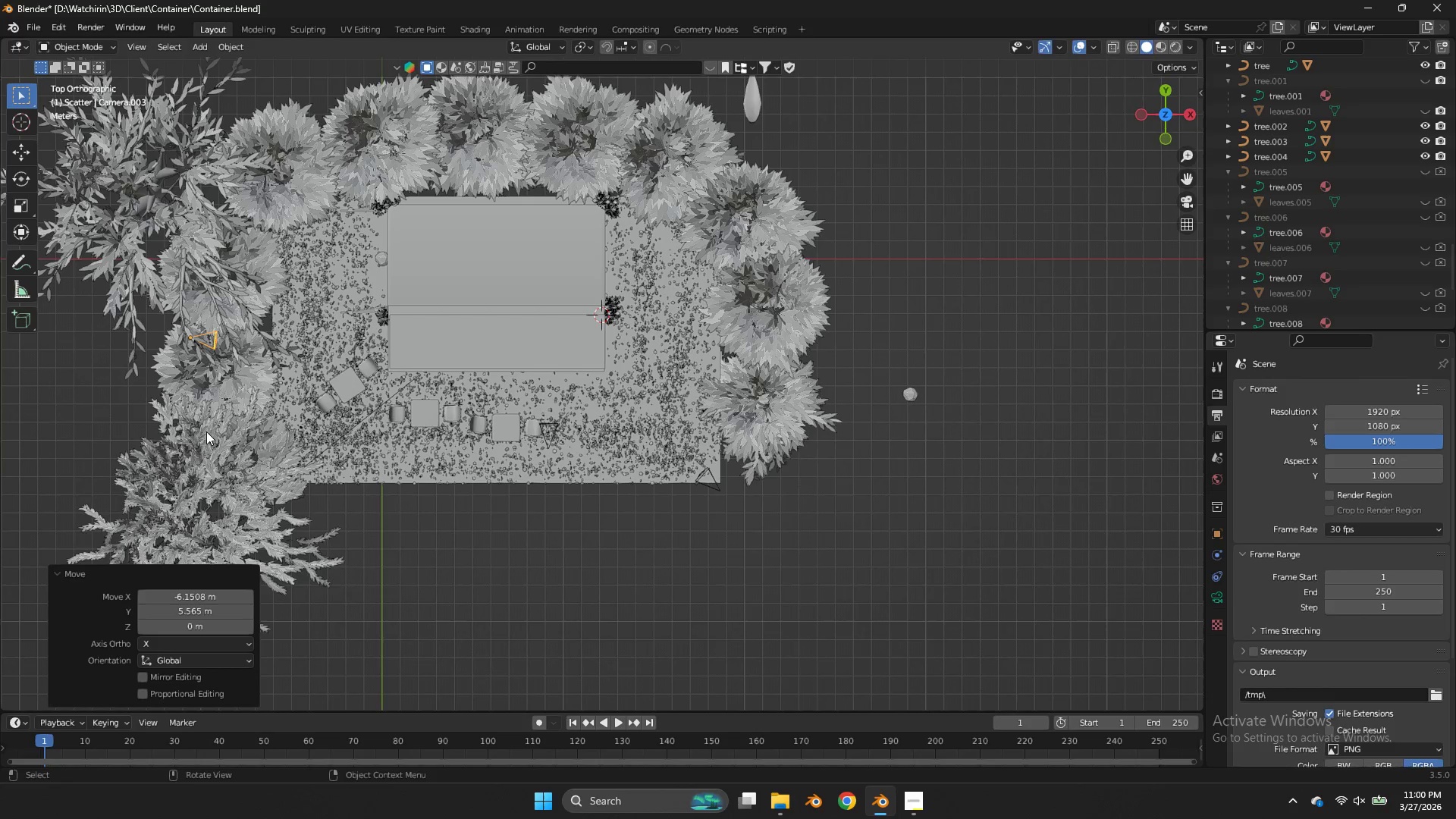 
key(Numpad0)
 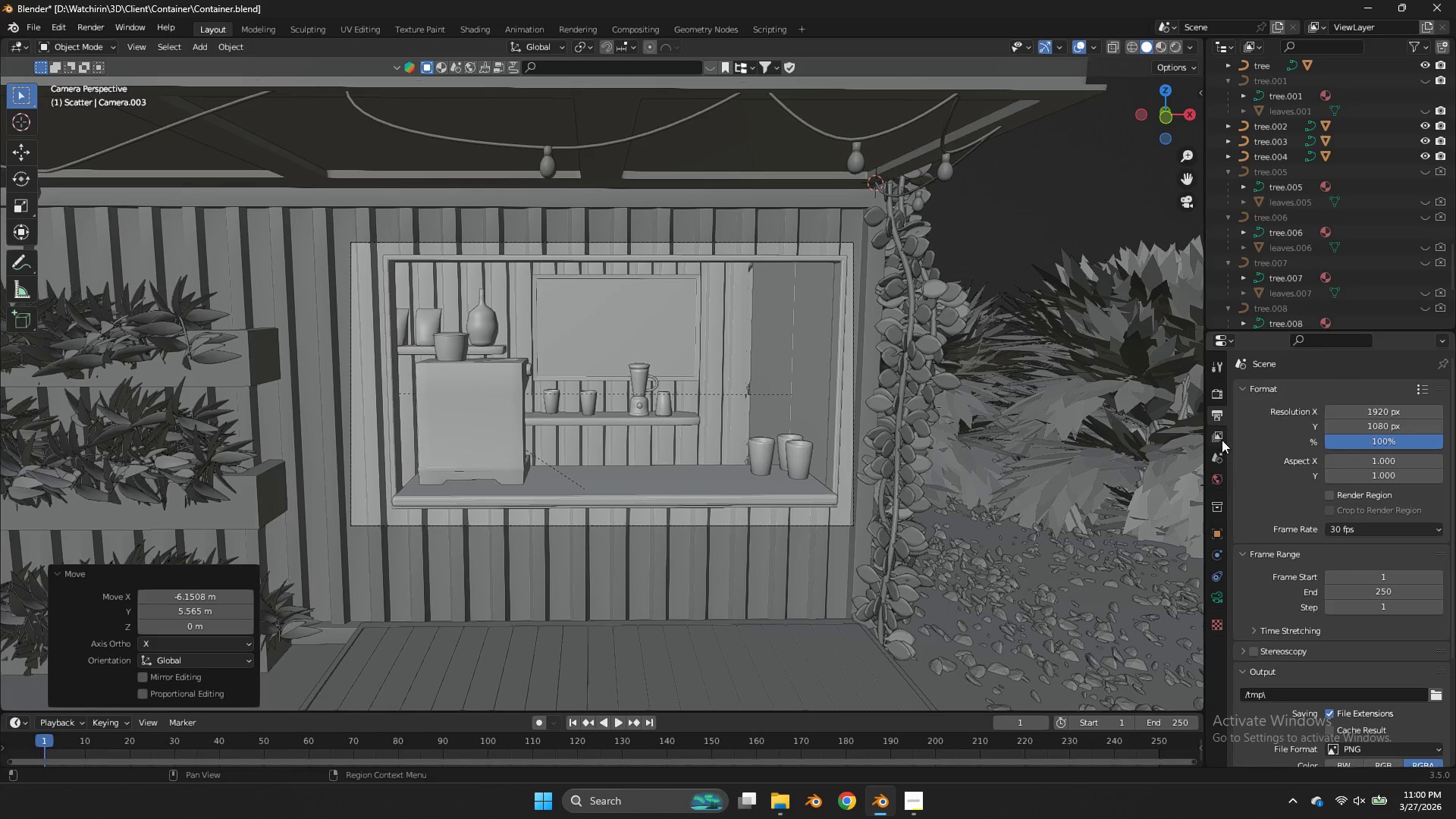 
double_click([1219, 453])
 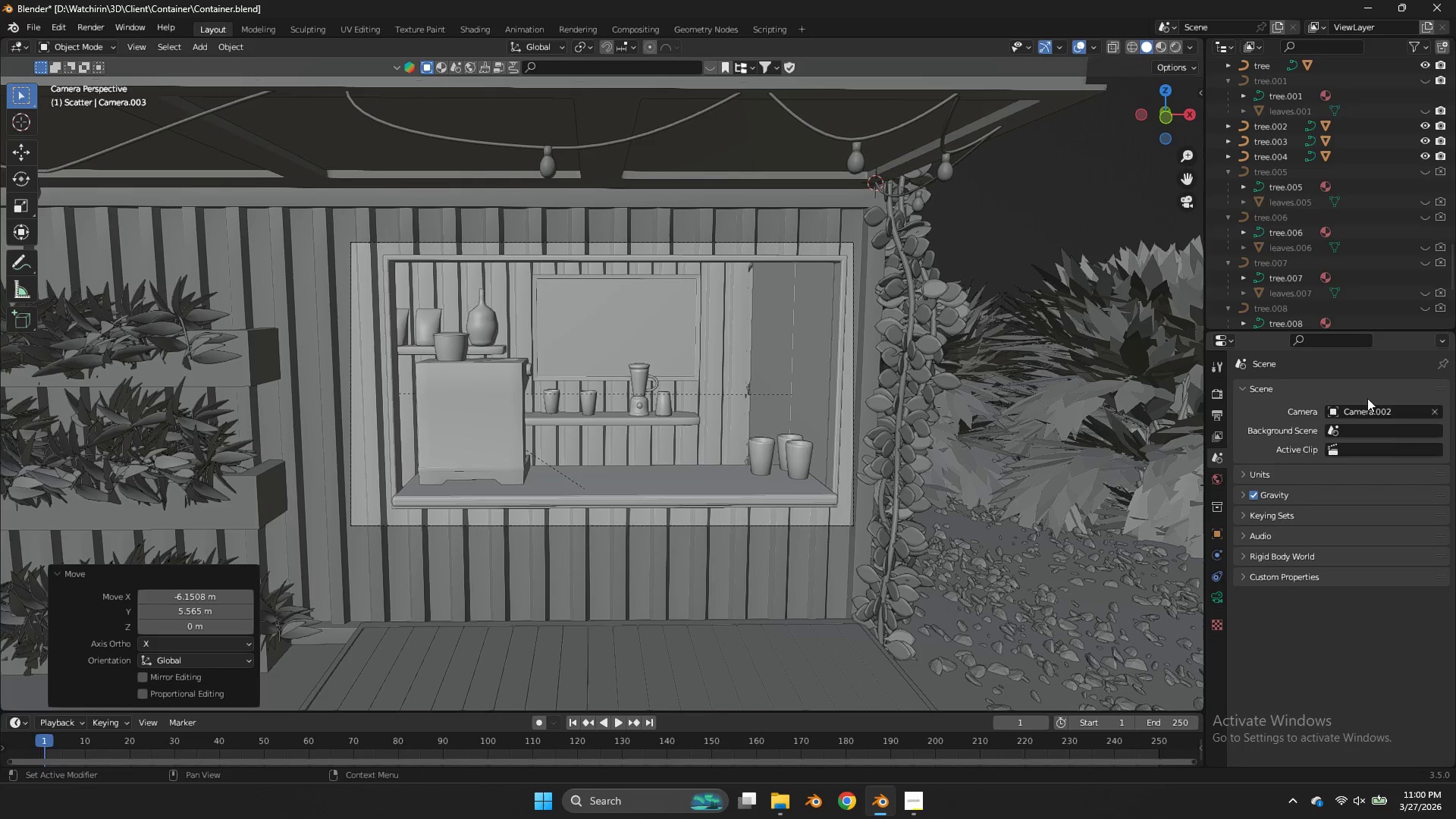 
left_click([1367, 408])
 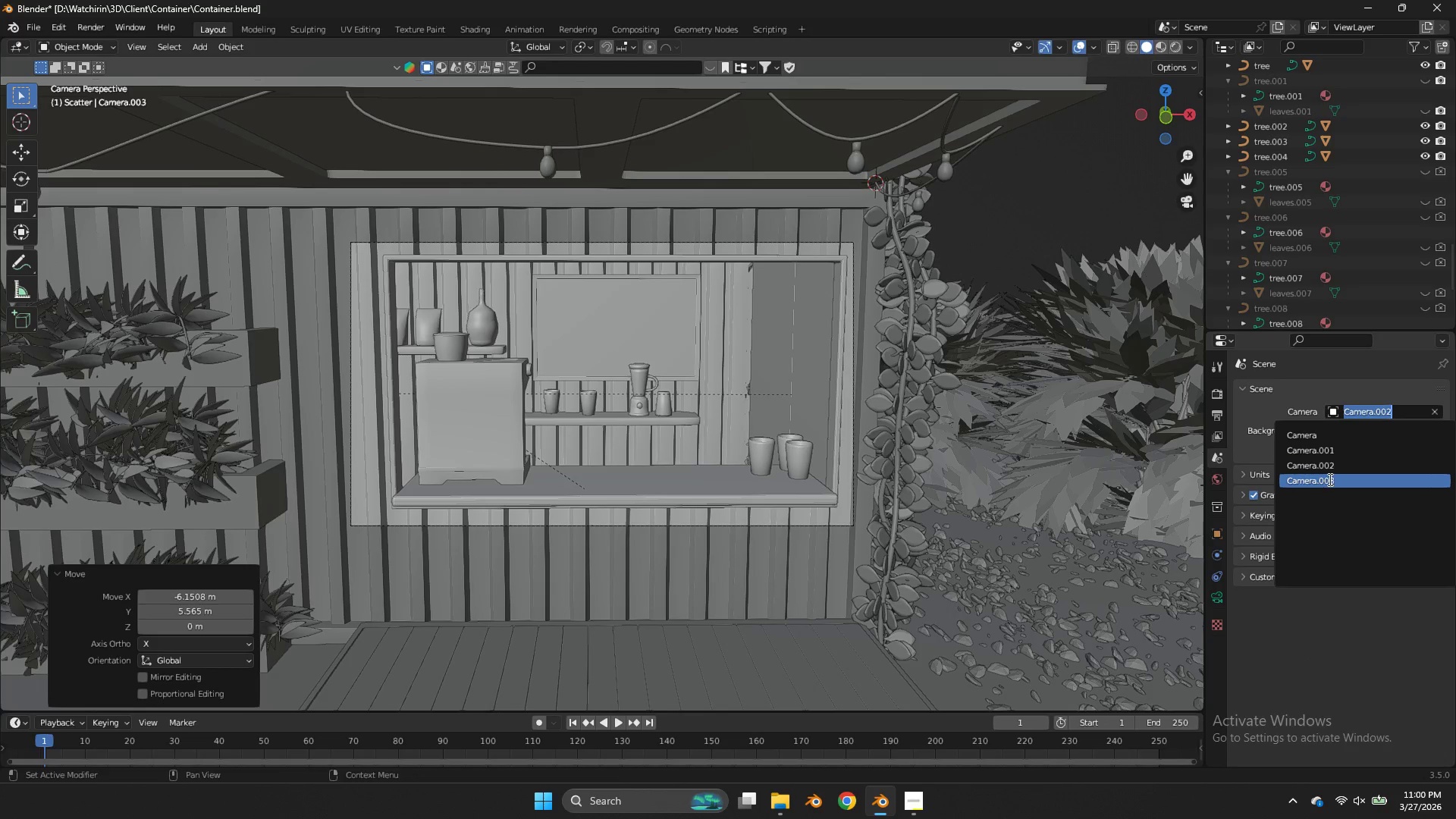 
left_click([1328, 480])
 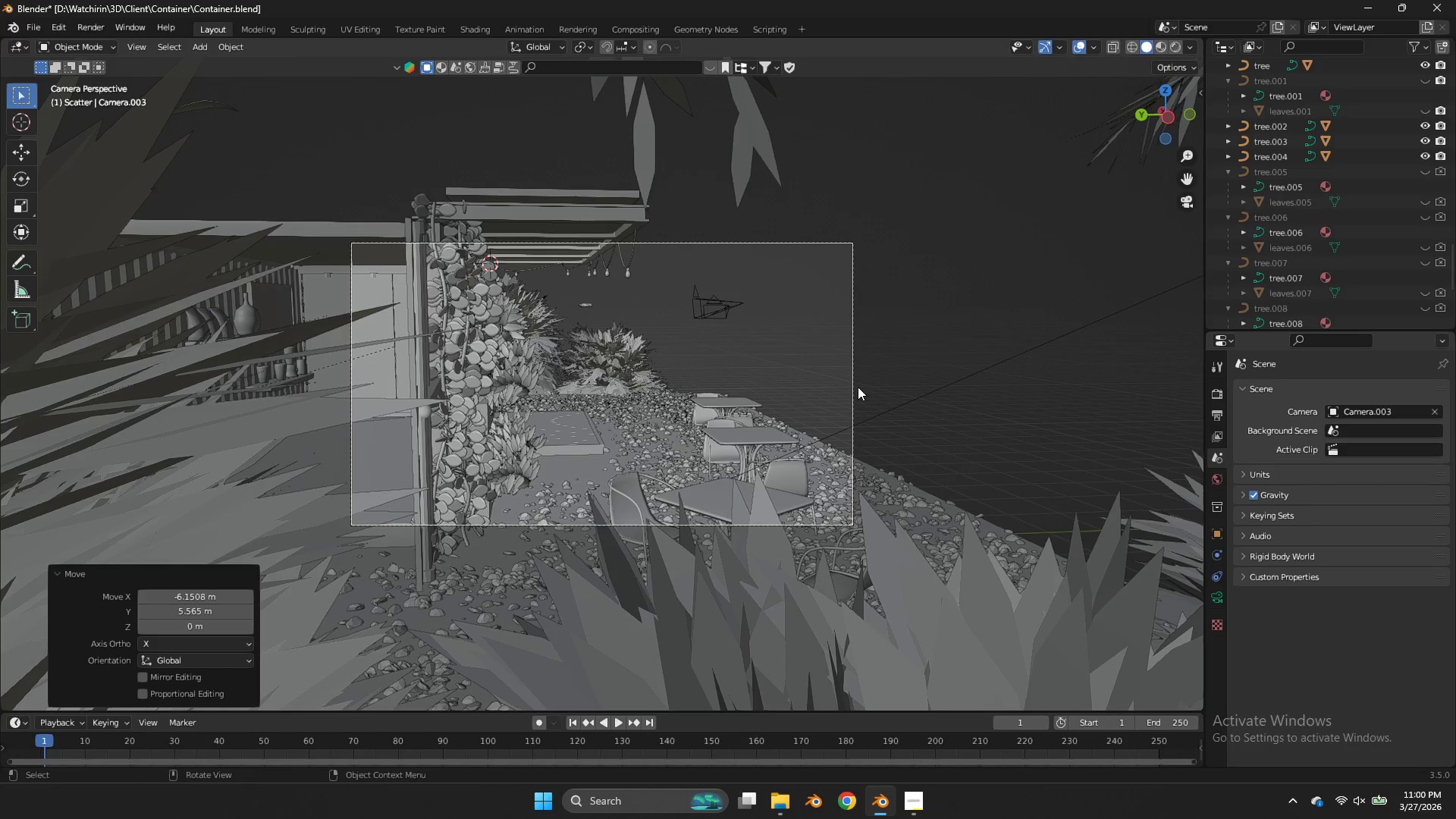 
type(gzz)
 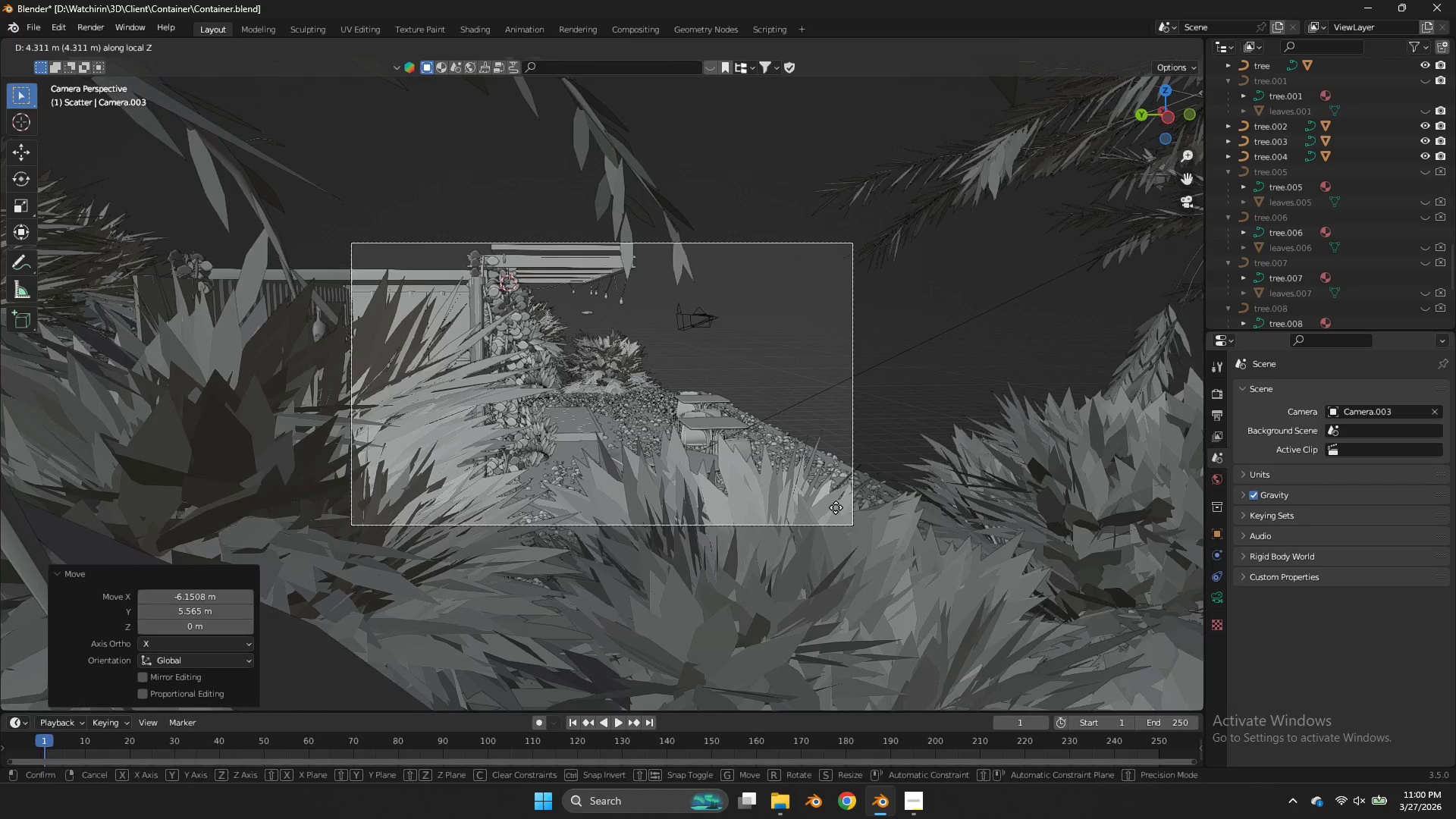 
right_click([836, 507])
 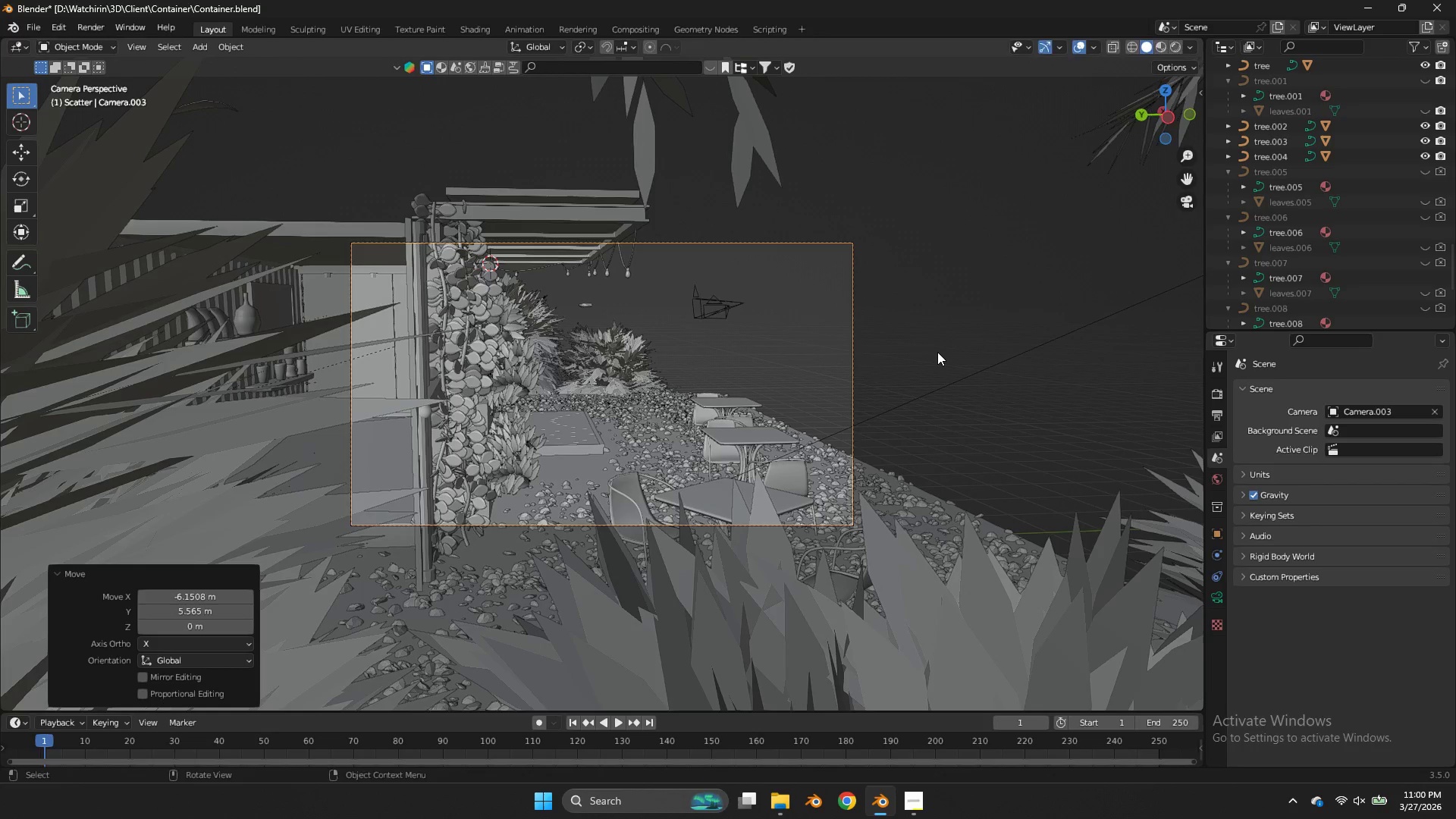 
type(rz)
 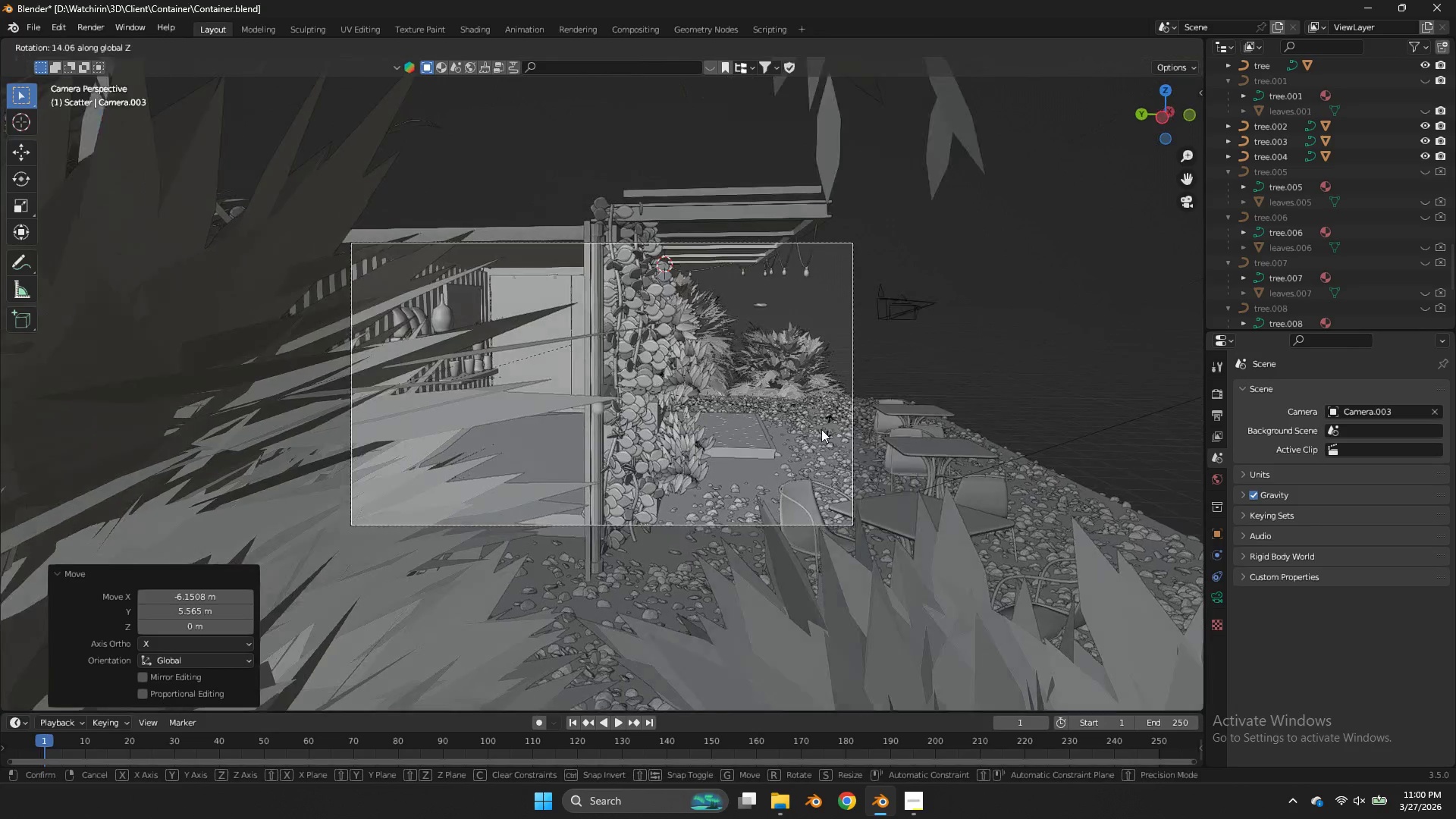 
left_click([808, 433])
 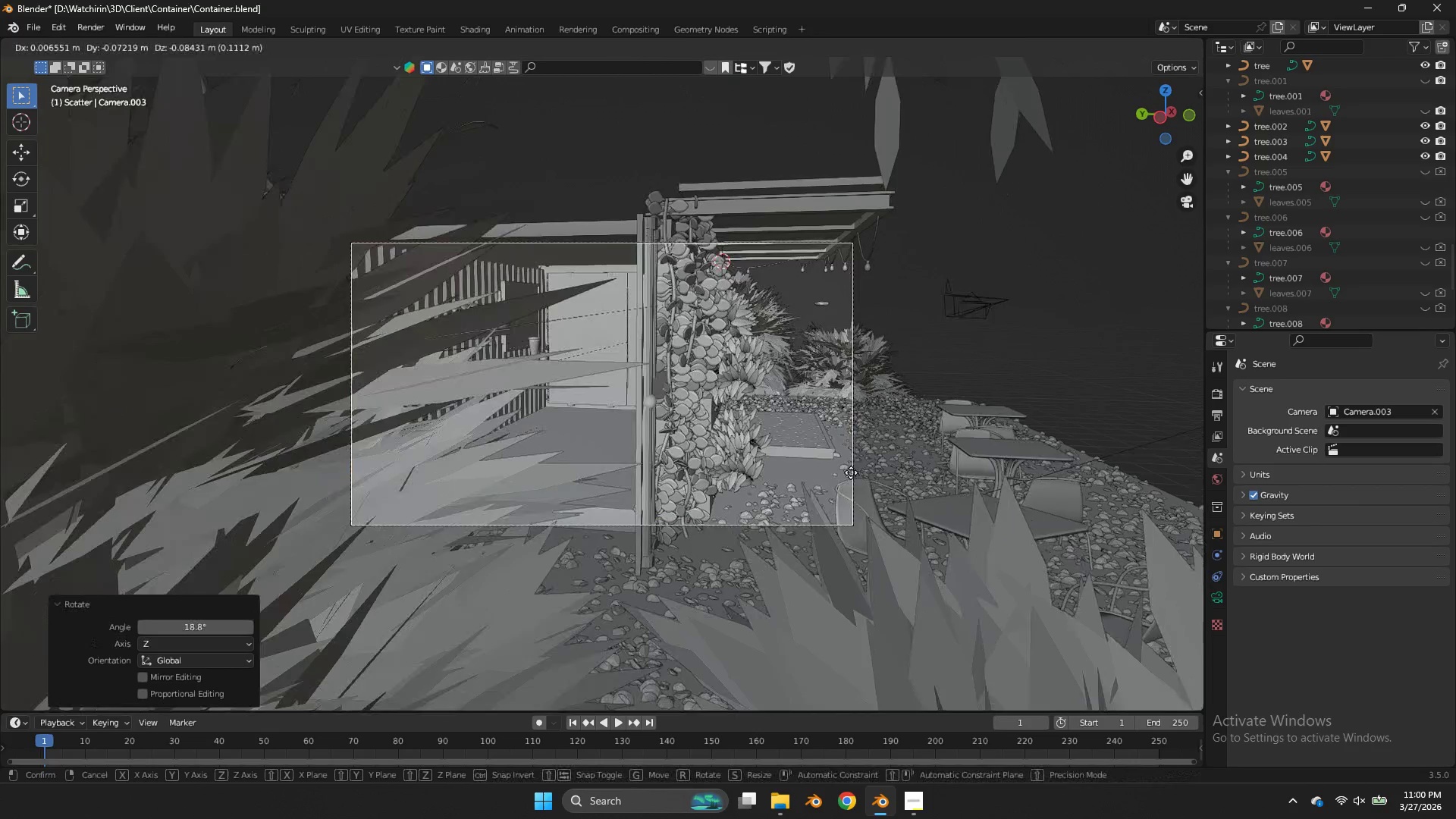 
key(G)
 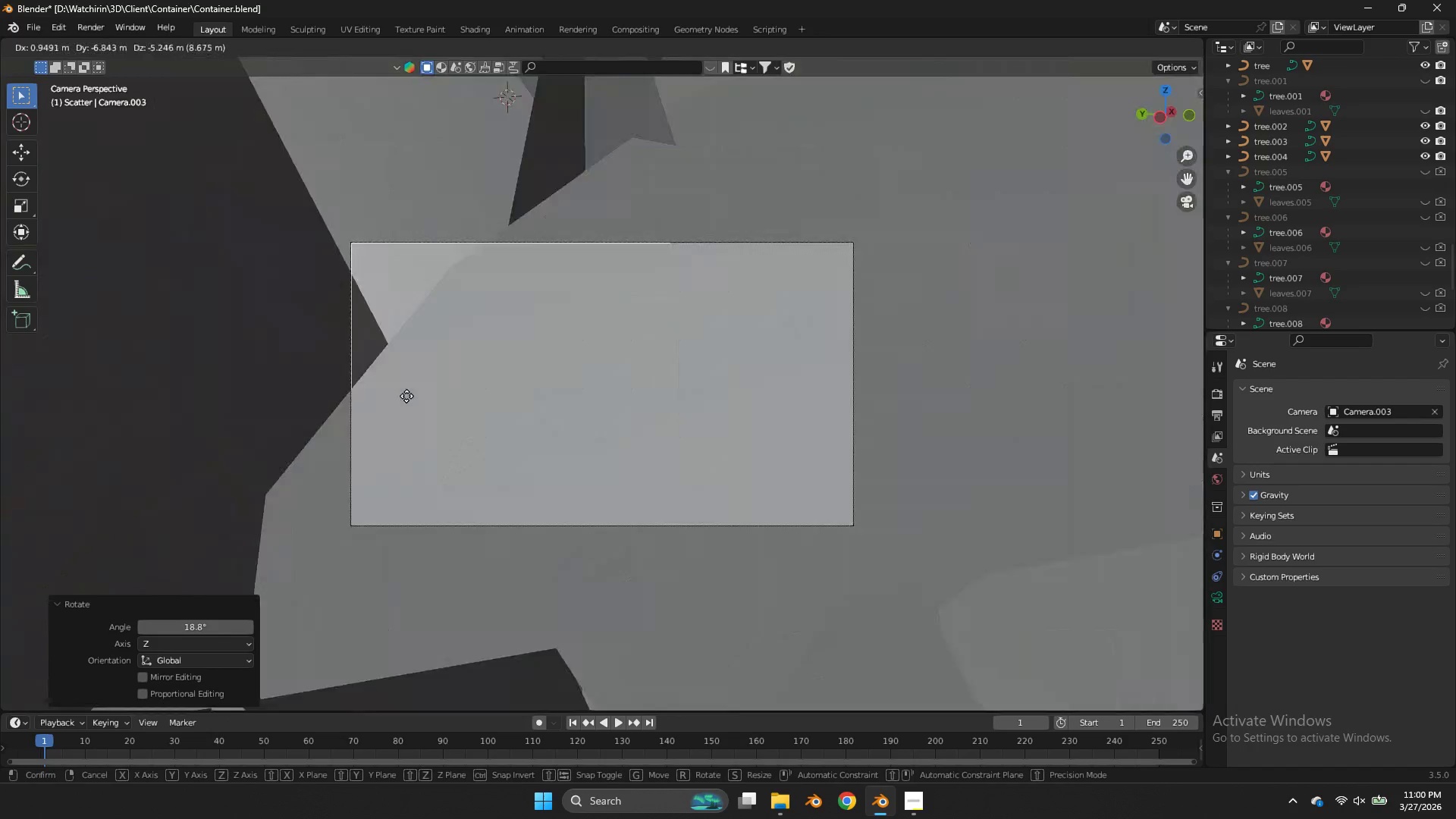 
left_click([411, 224])
 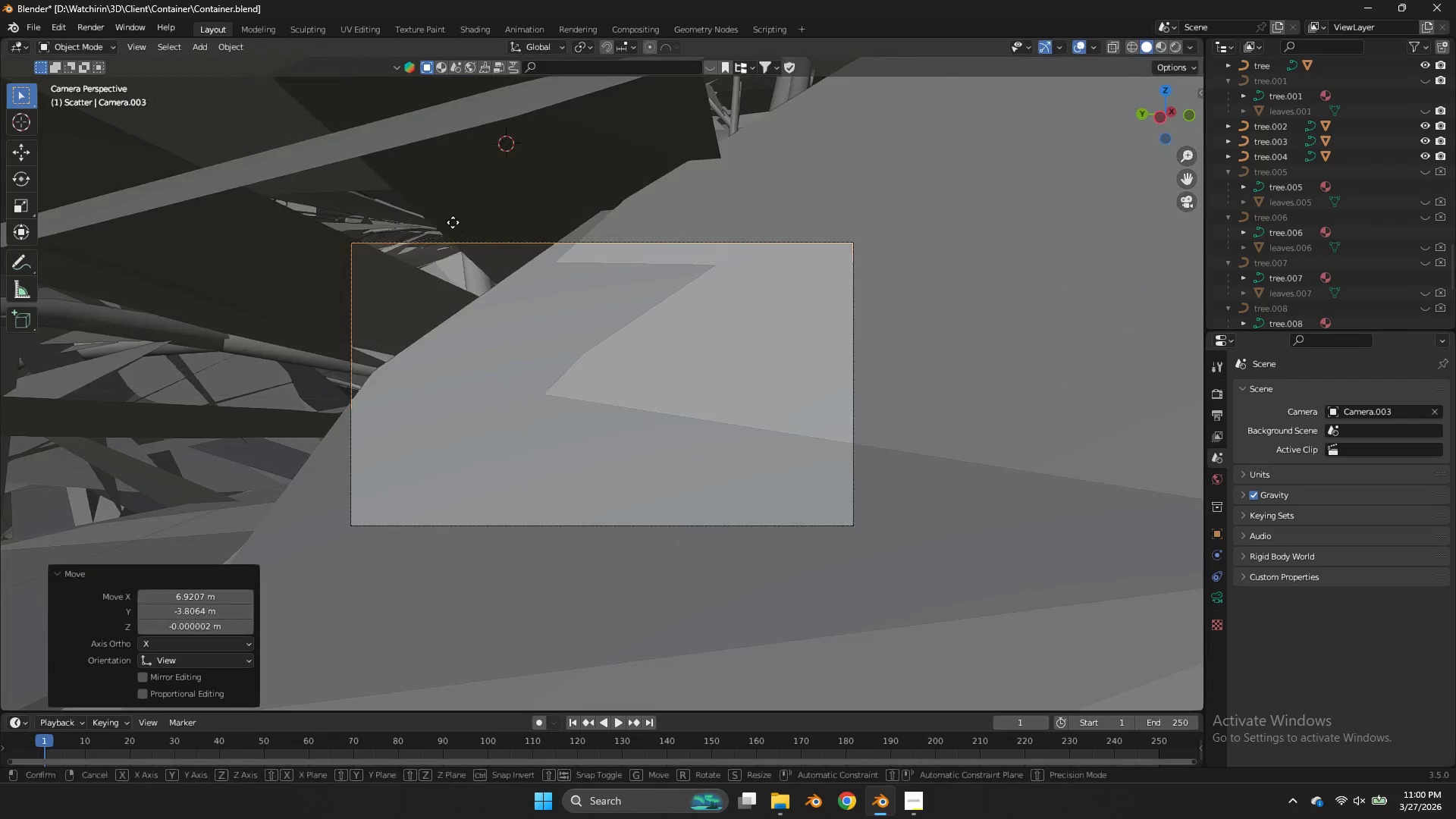 
type(gzz)
 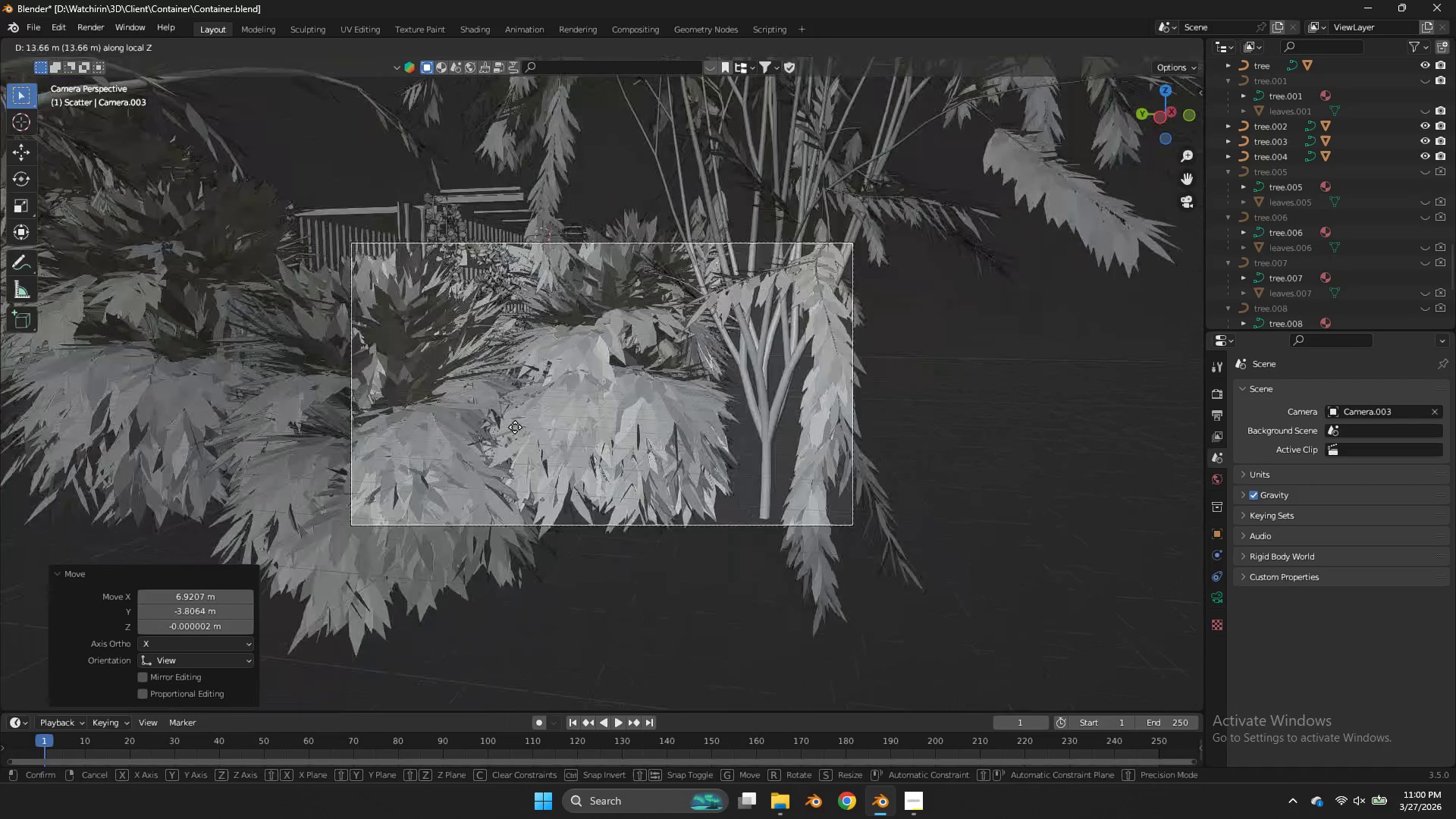 
left_click([515, 427])
 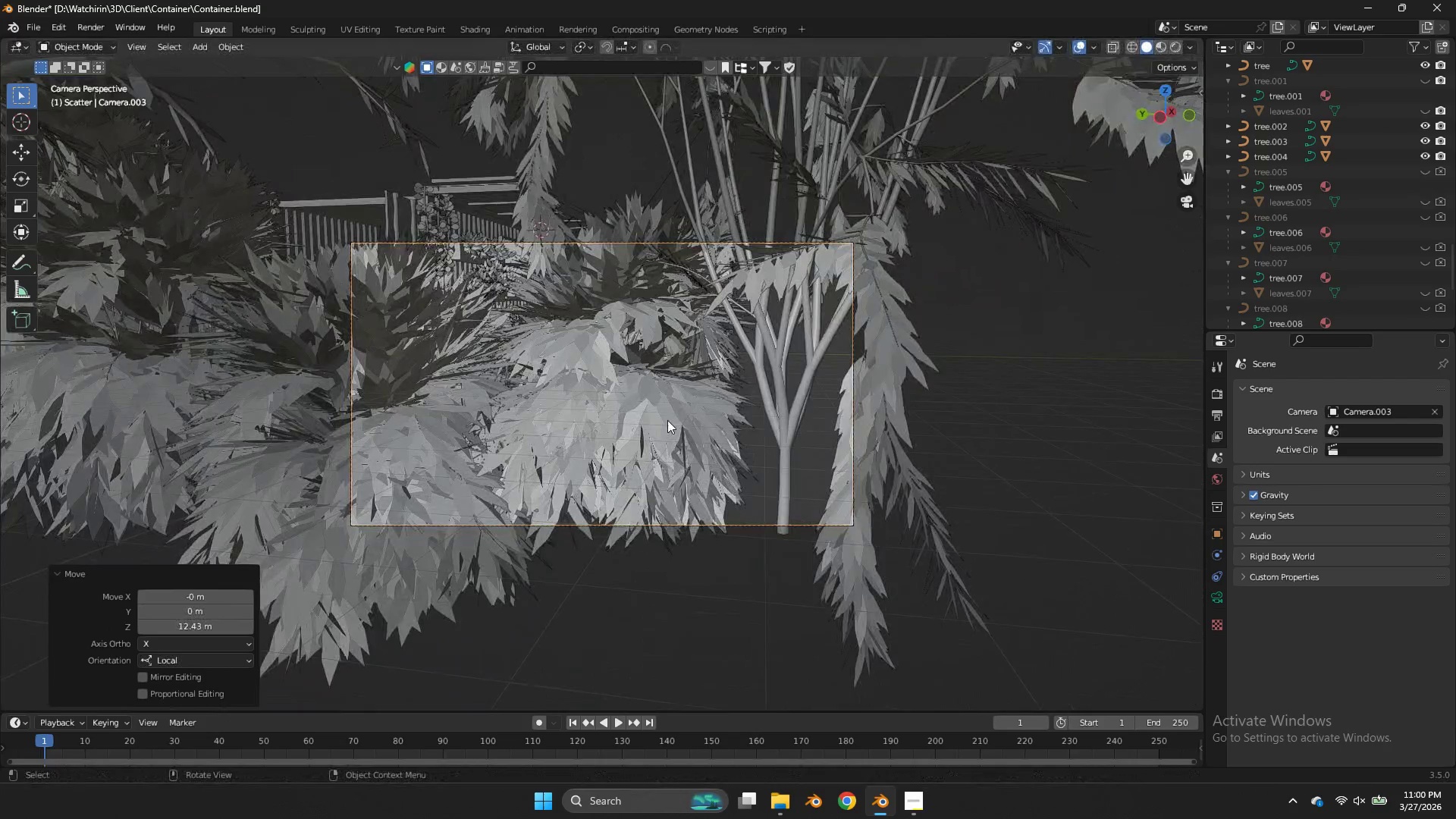 
type(grxx)
 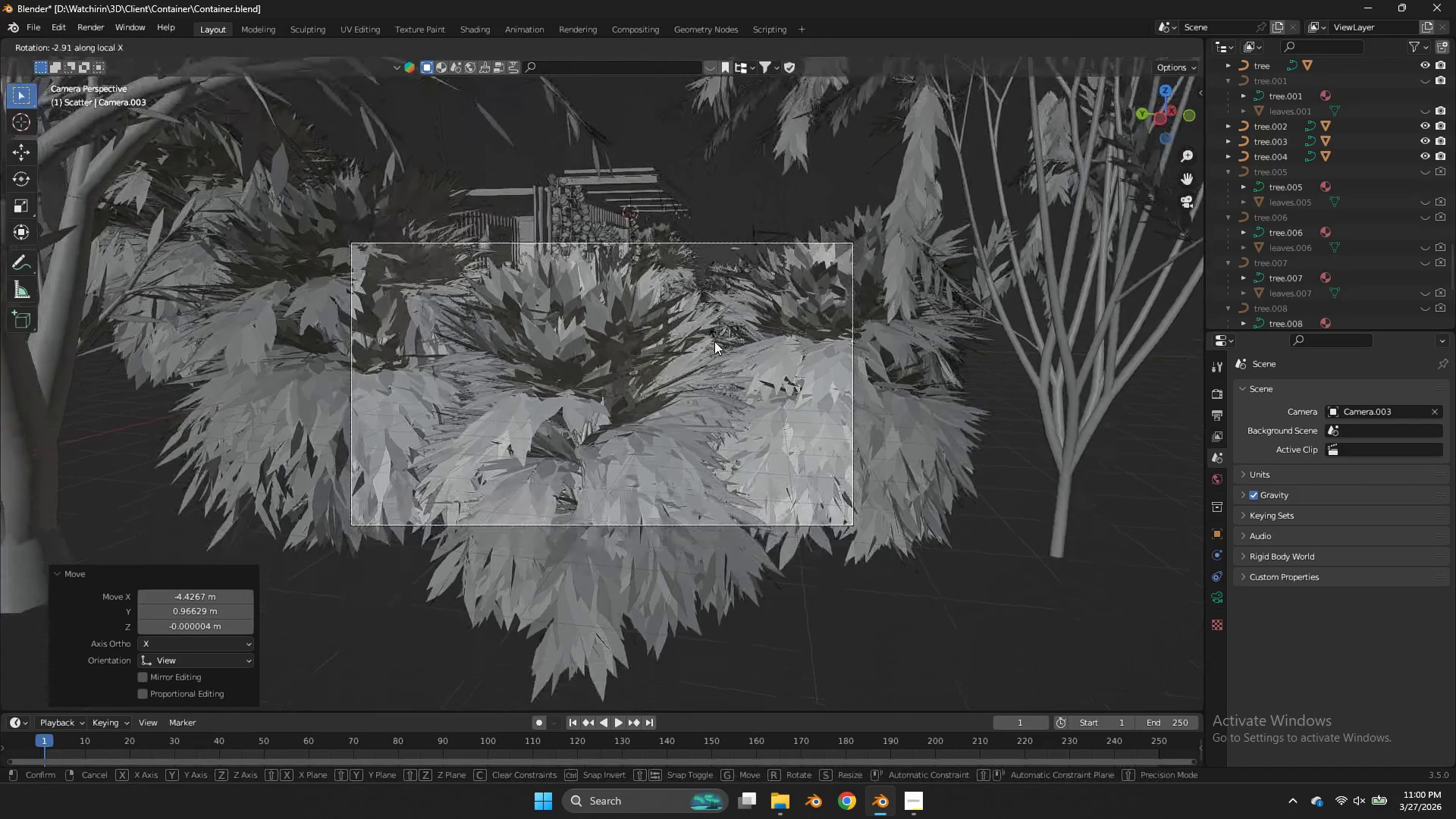 
right_click([714, 341])
 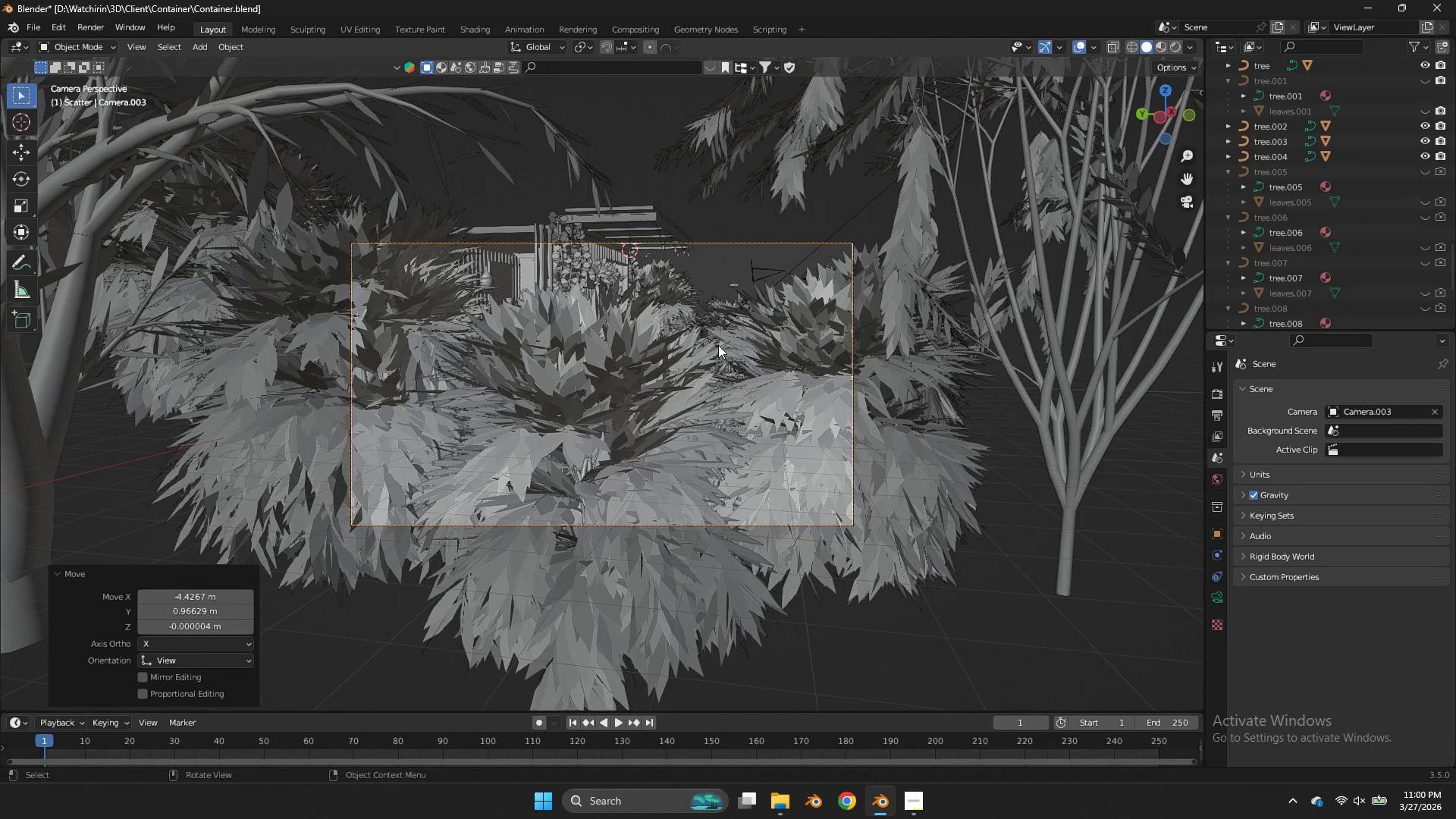 
type(gz)
 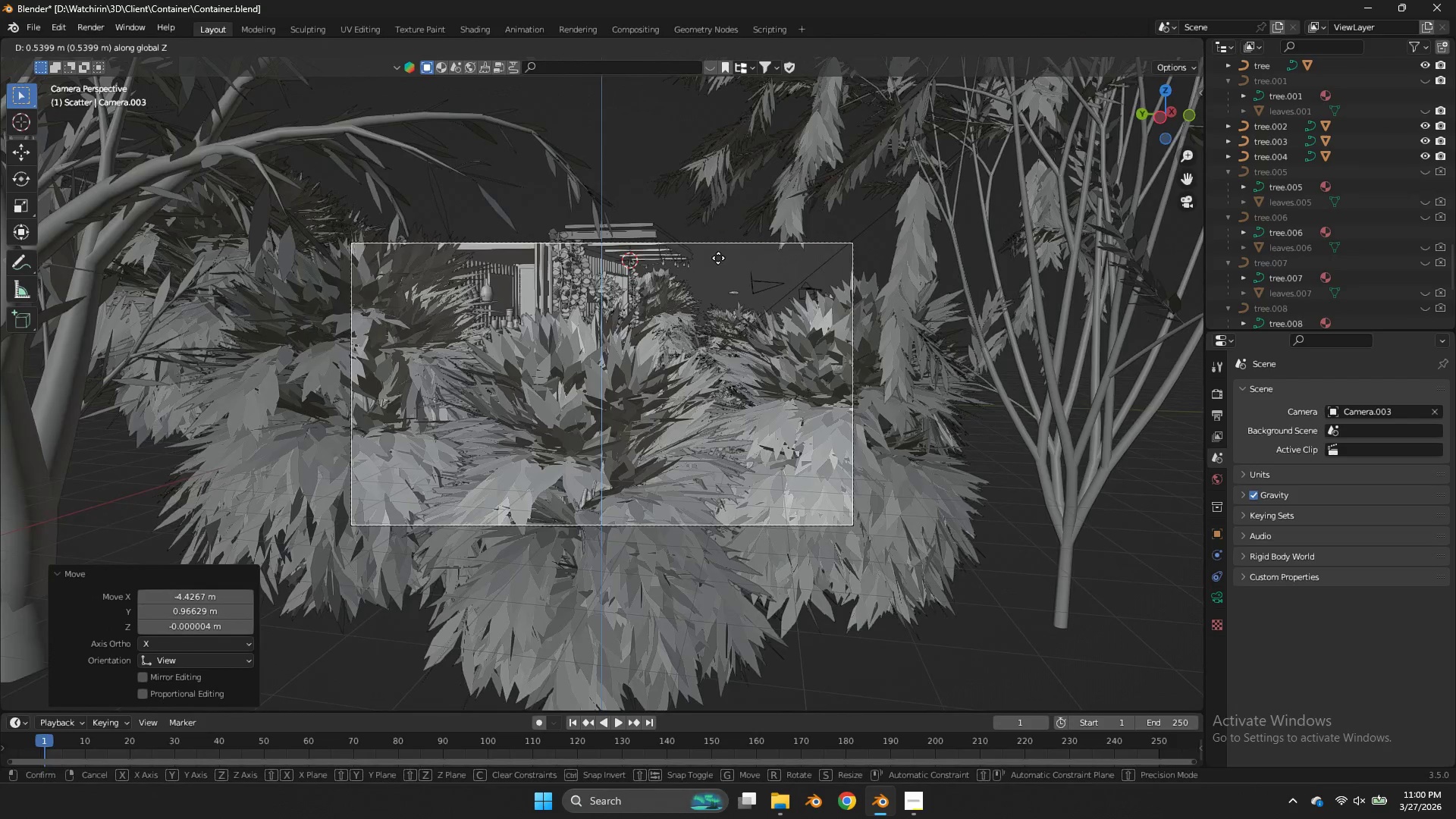 
key(Z)
 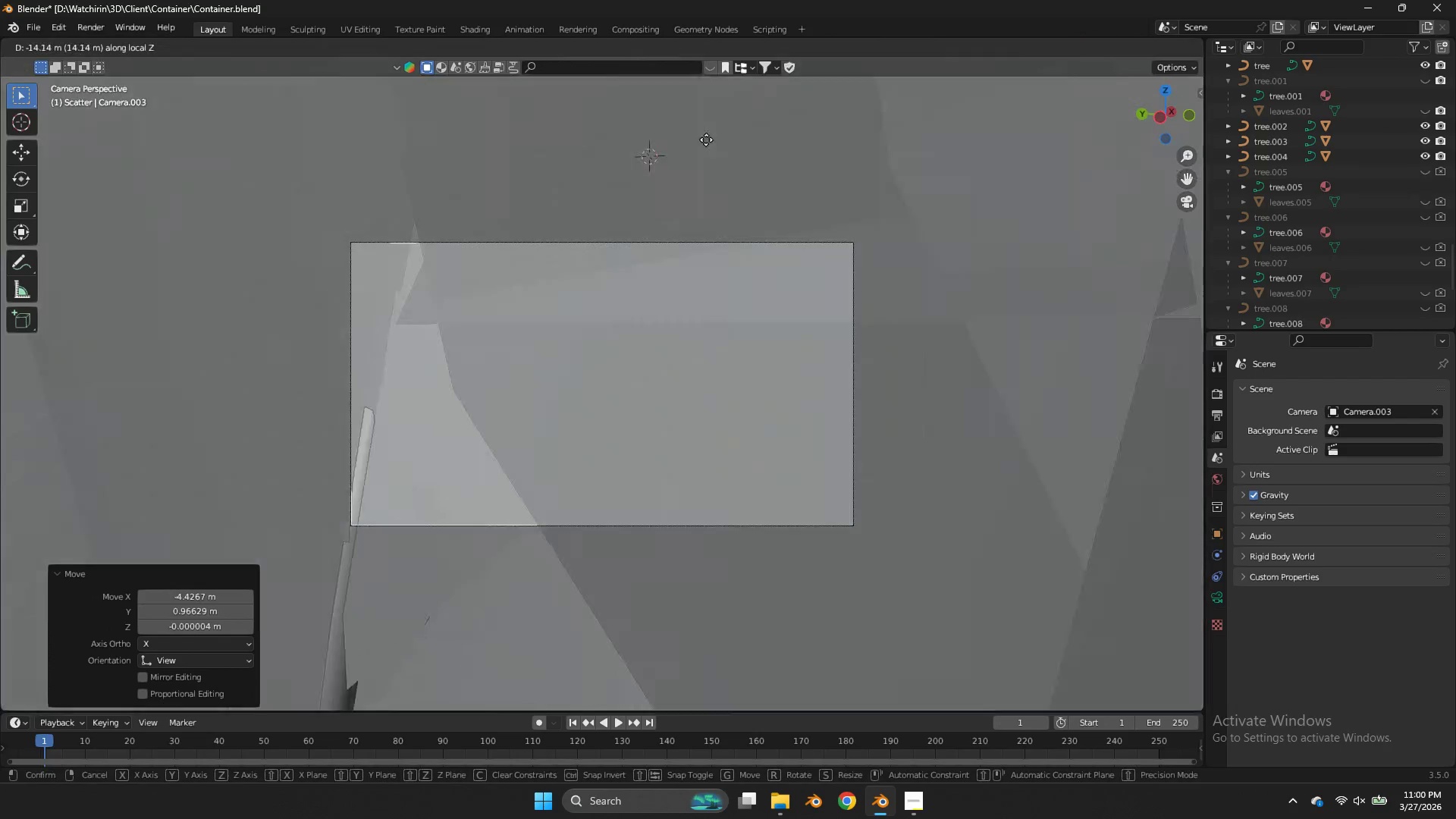 
right_click([716, 167])
 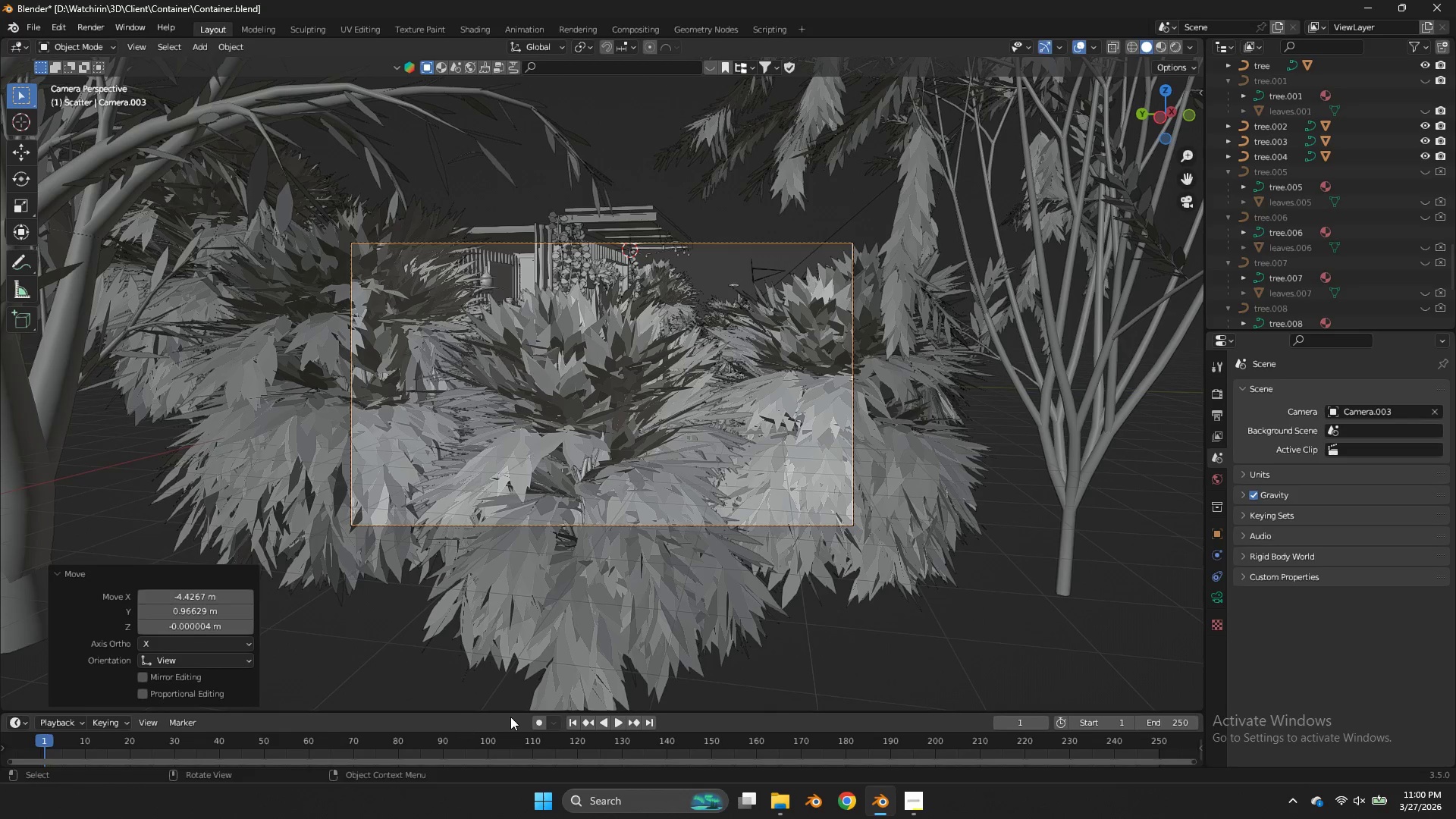 
left_click_drag(start_coordinate=[40, 735], to_coordinate=[20, 742])
 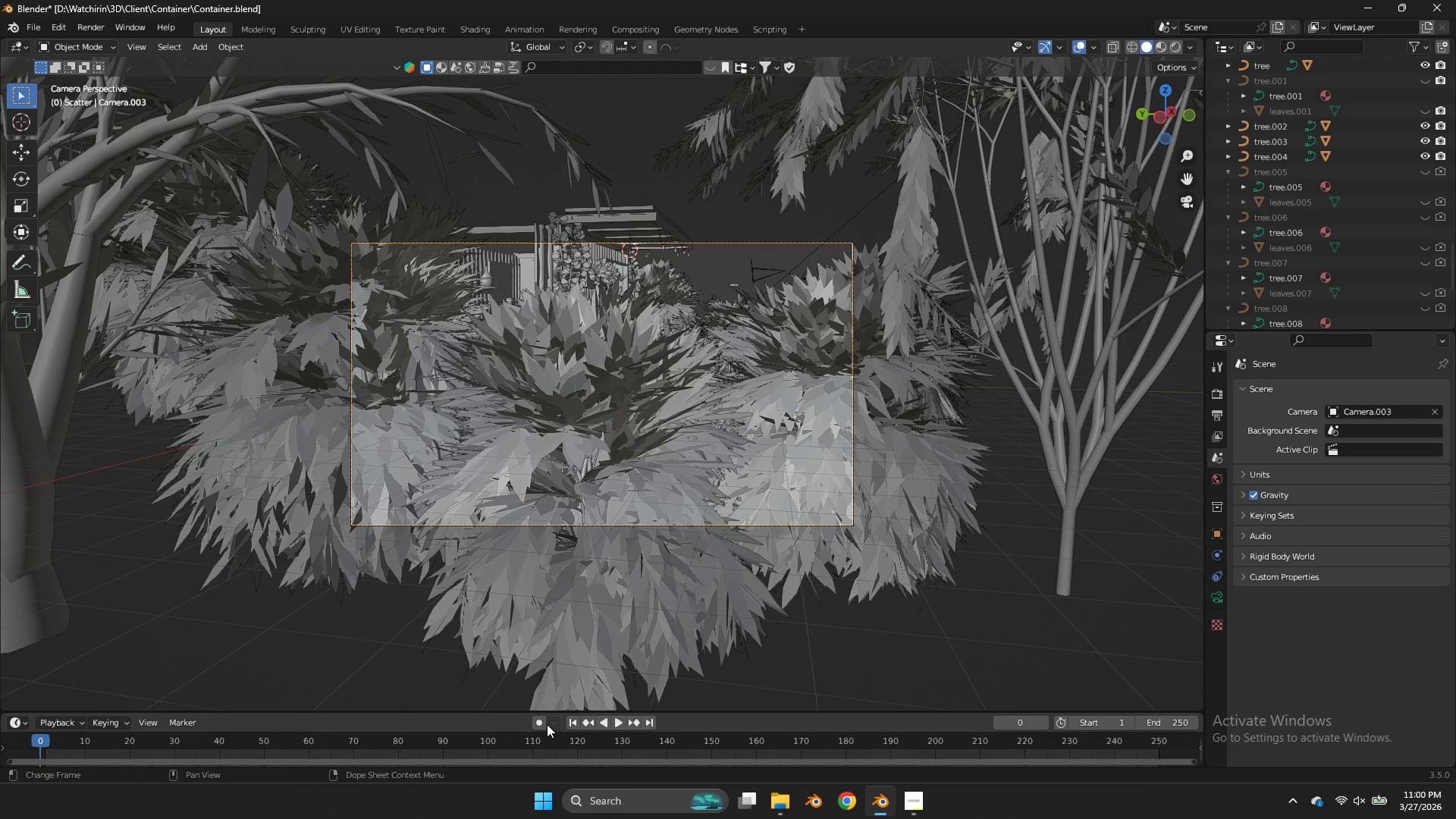 
left_click([545, 723])
 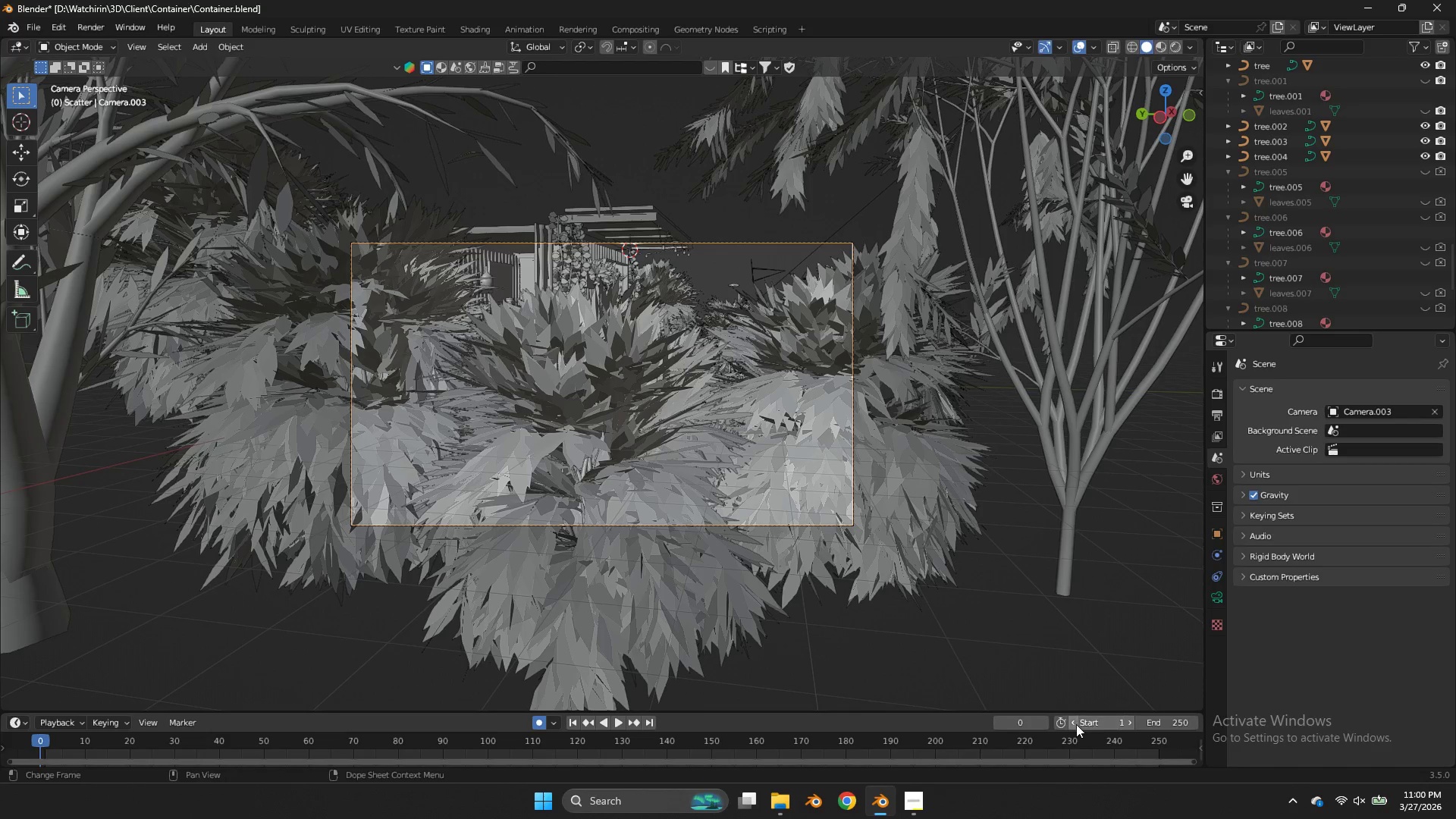 
left_click([1075, 722])
 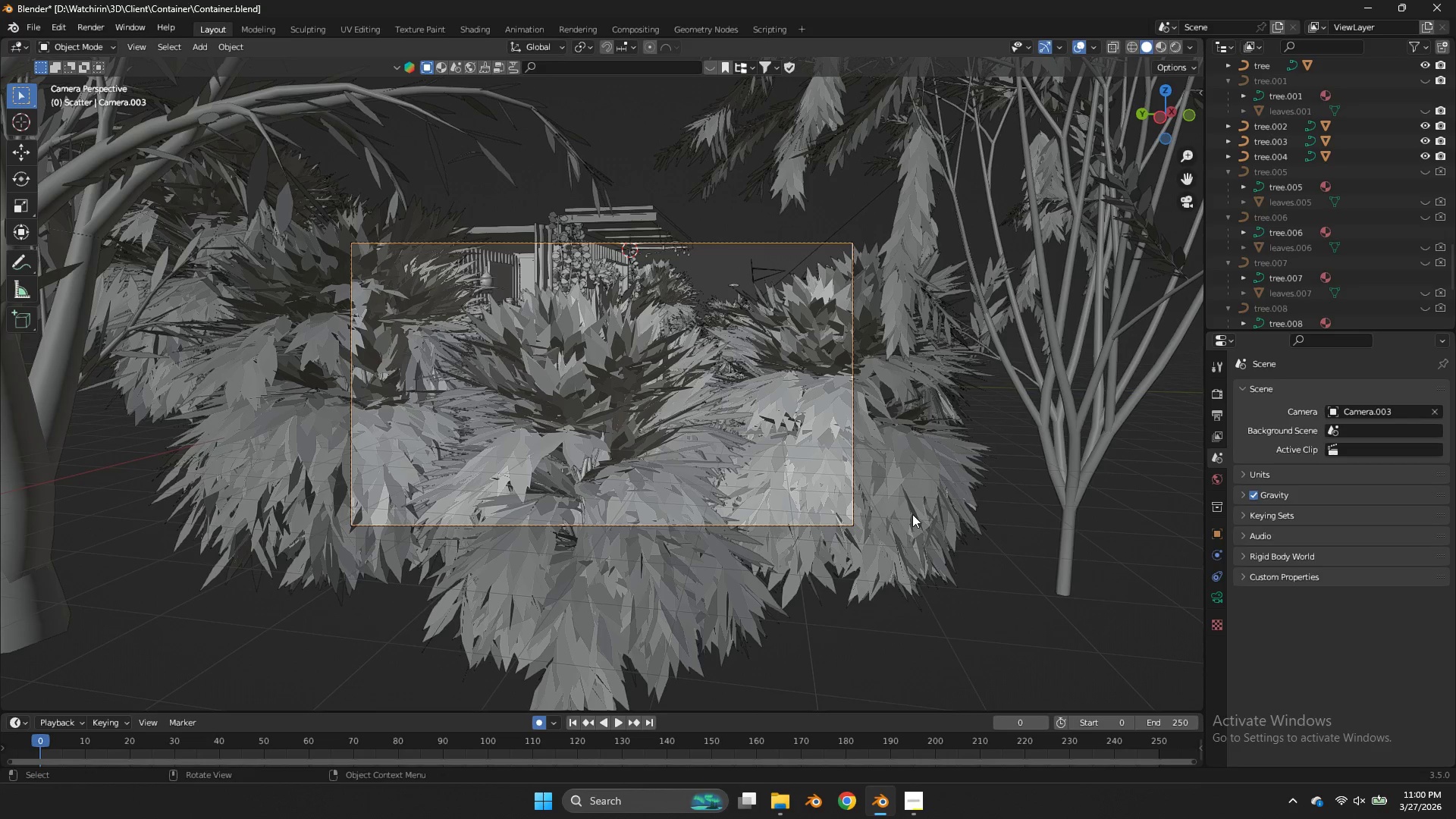 
type(gz)
 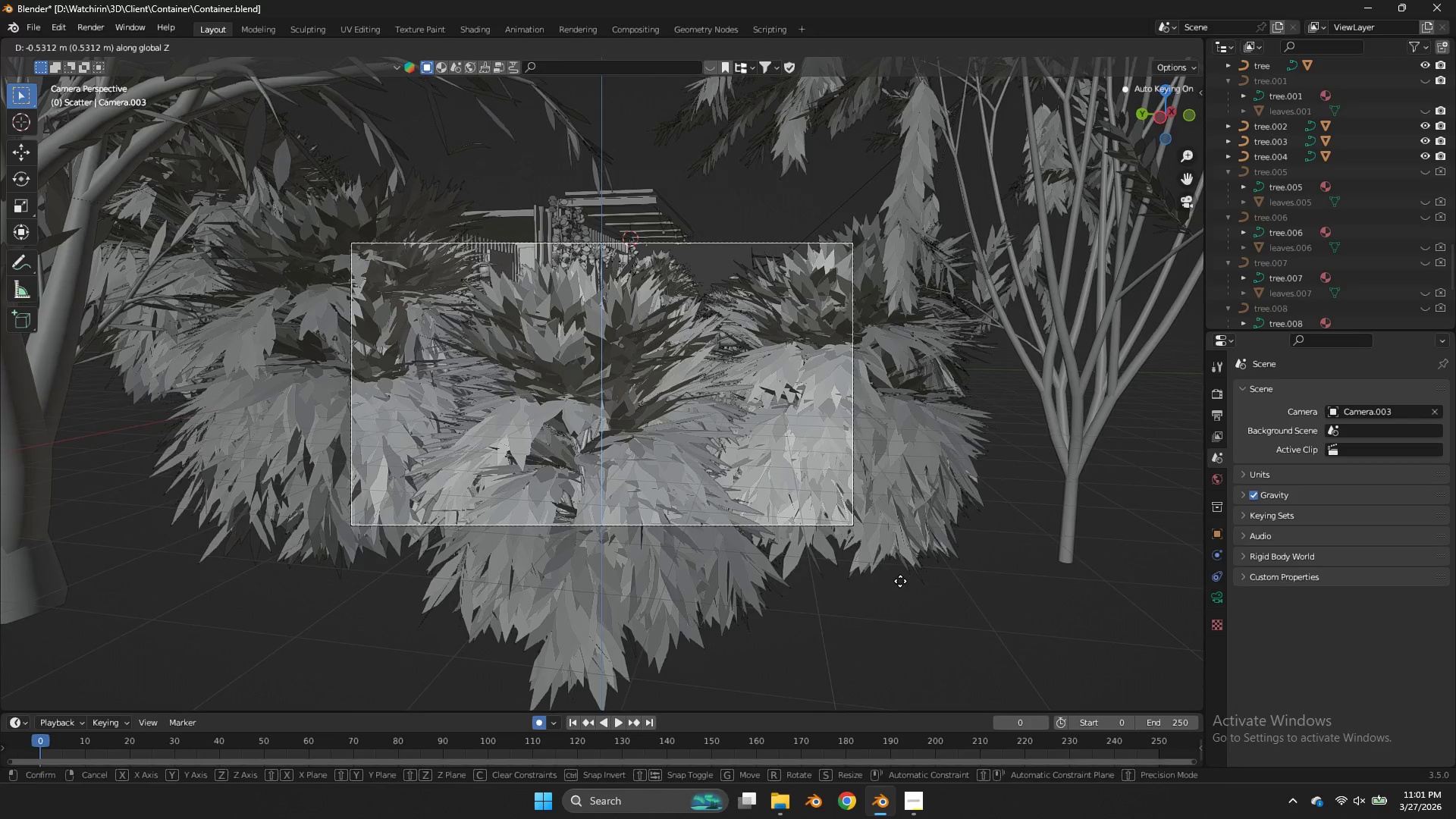 
left_click([899, 585])
 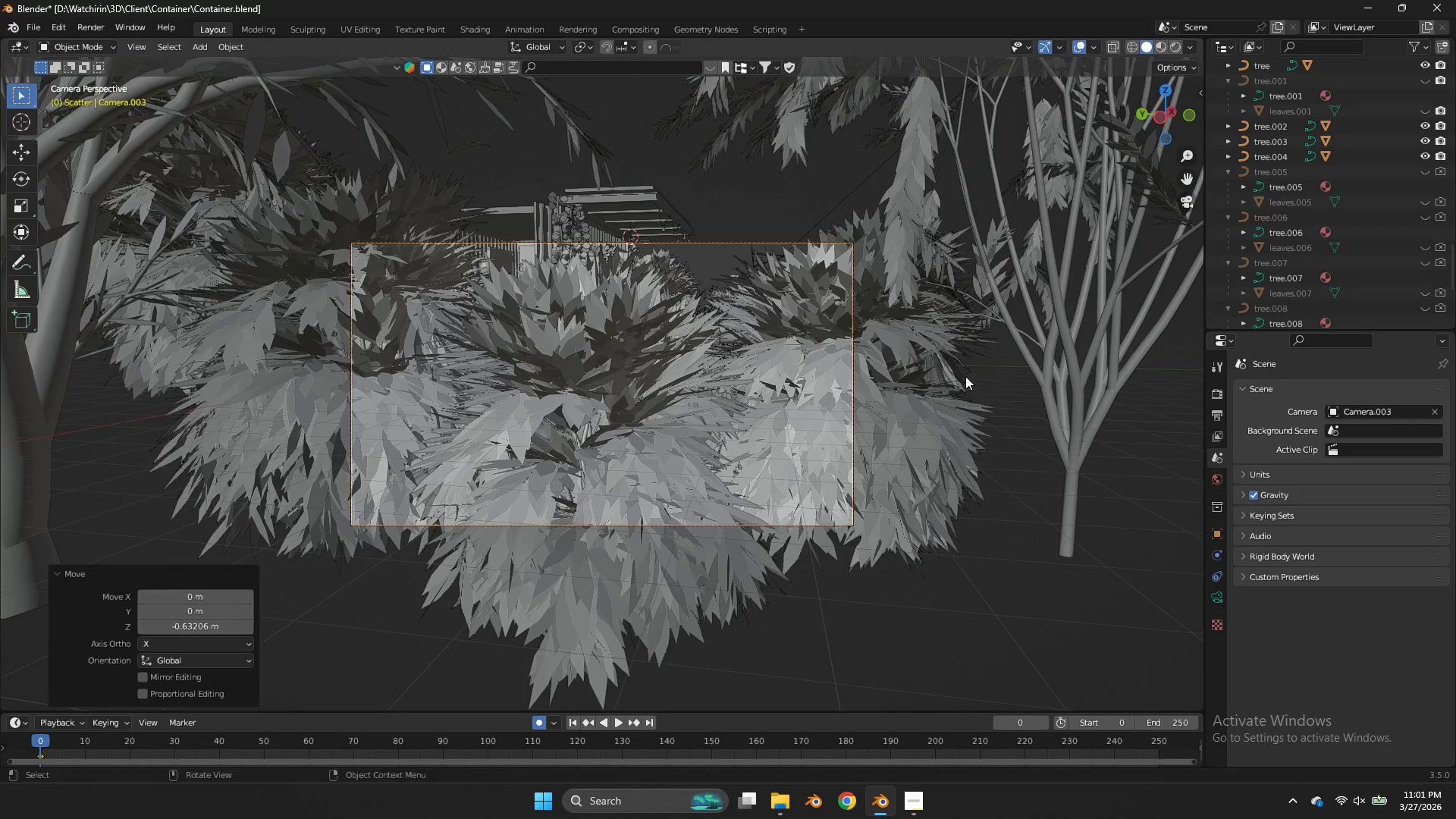 
type(rz)
 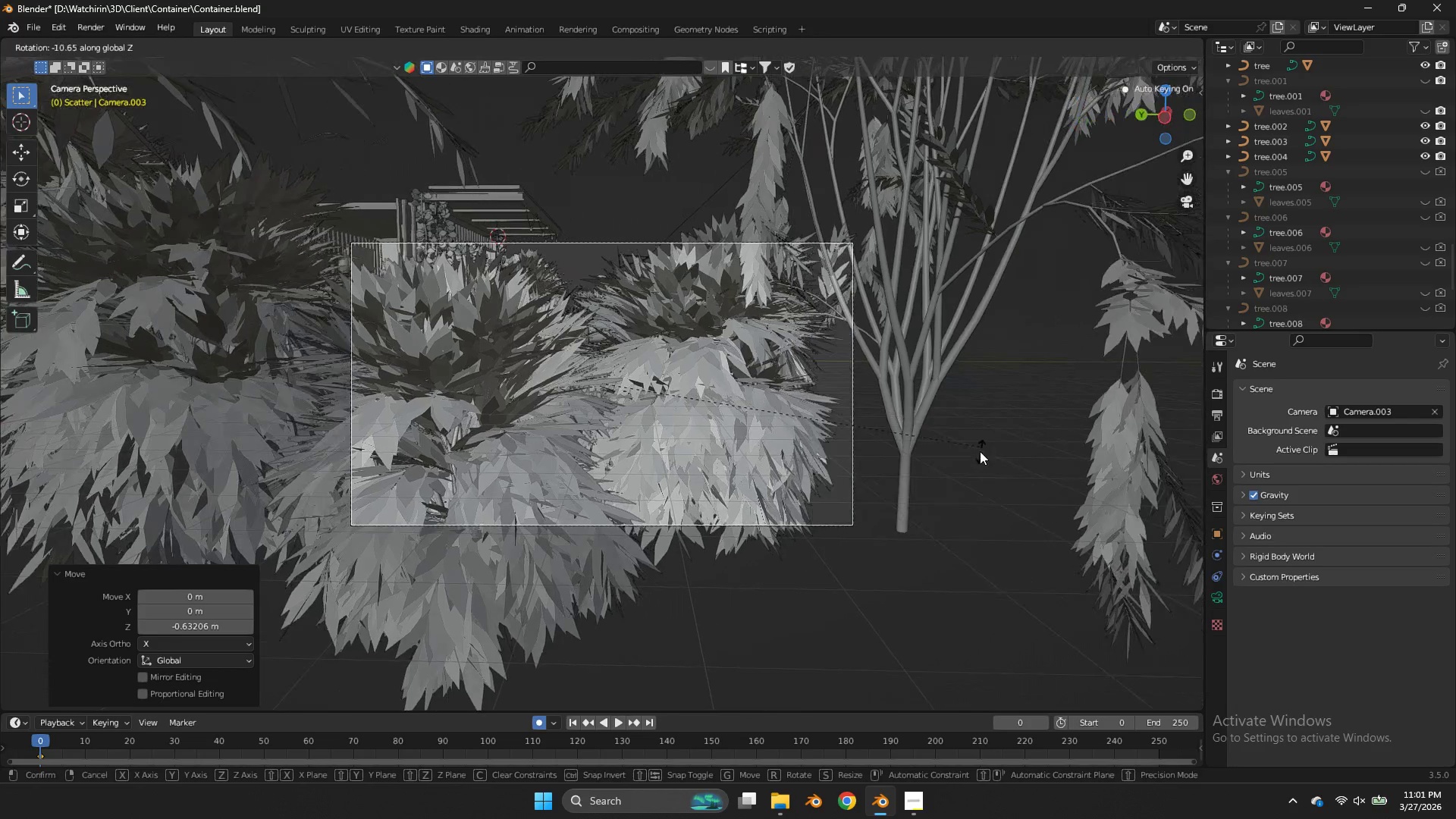 
left_click([980, 451])
 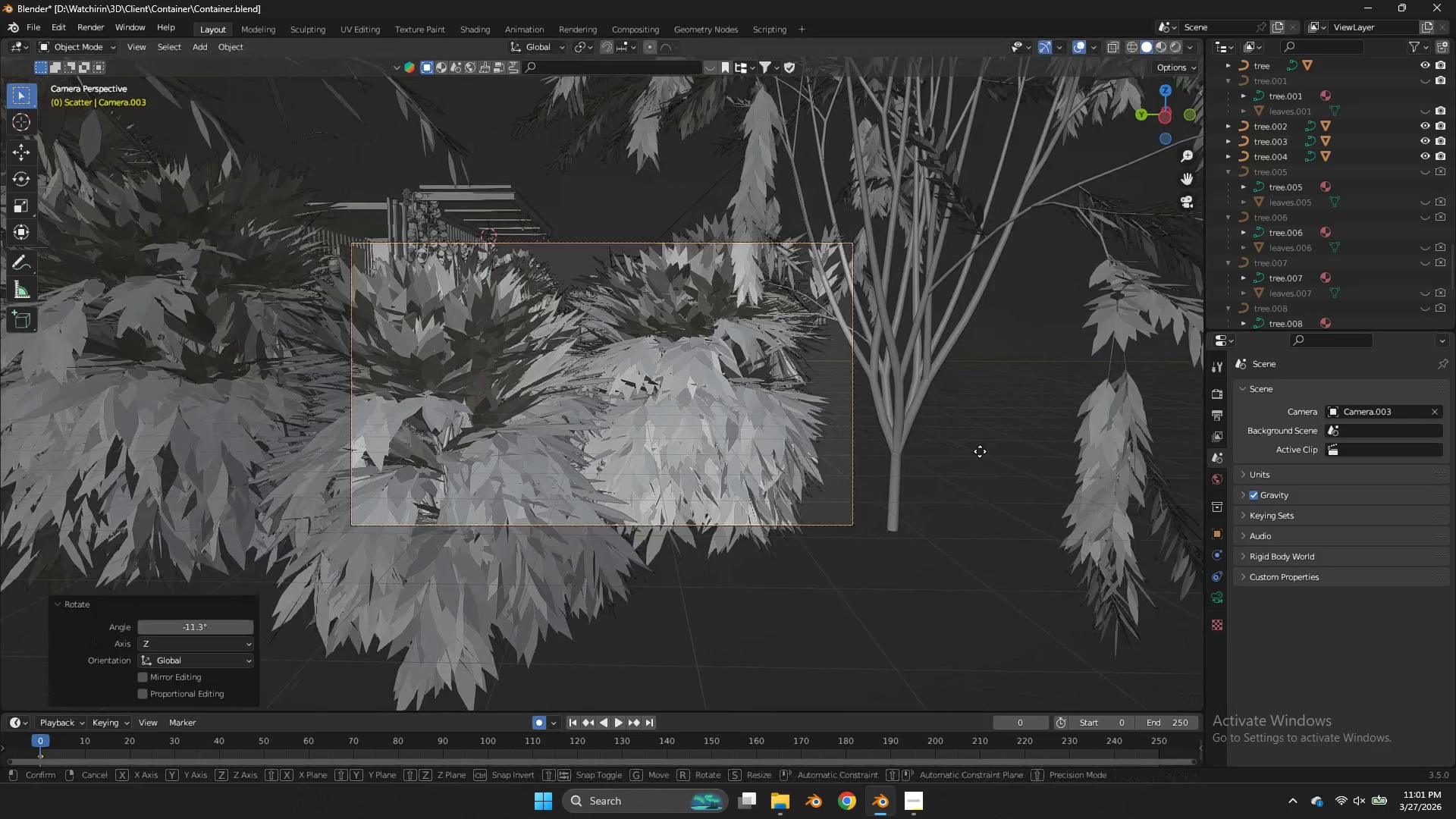 
key(G)
 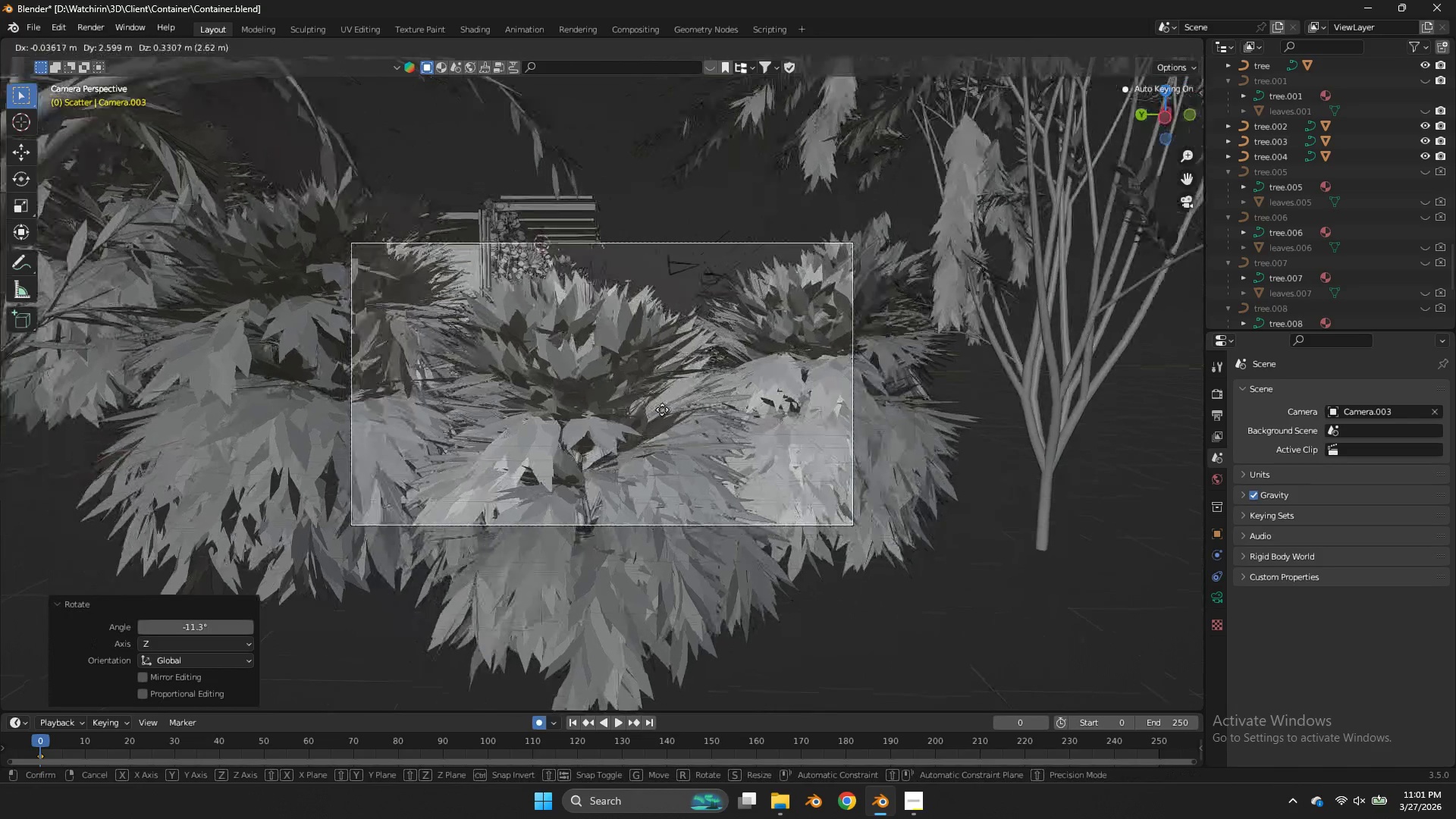 
left_click([654, 408])
 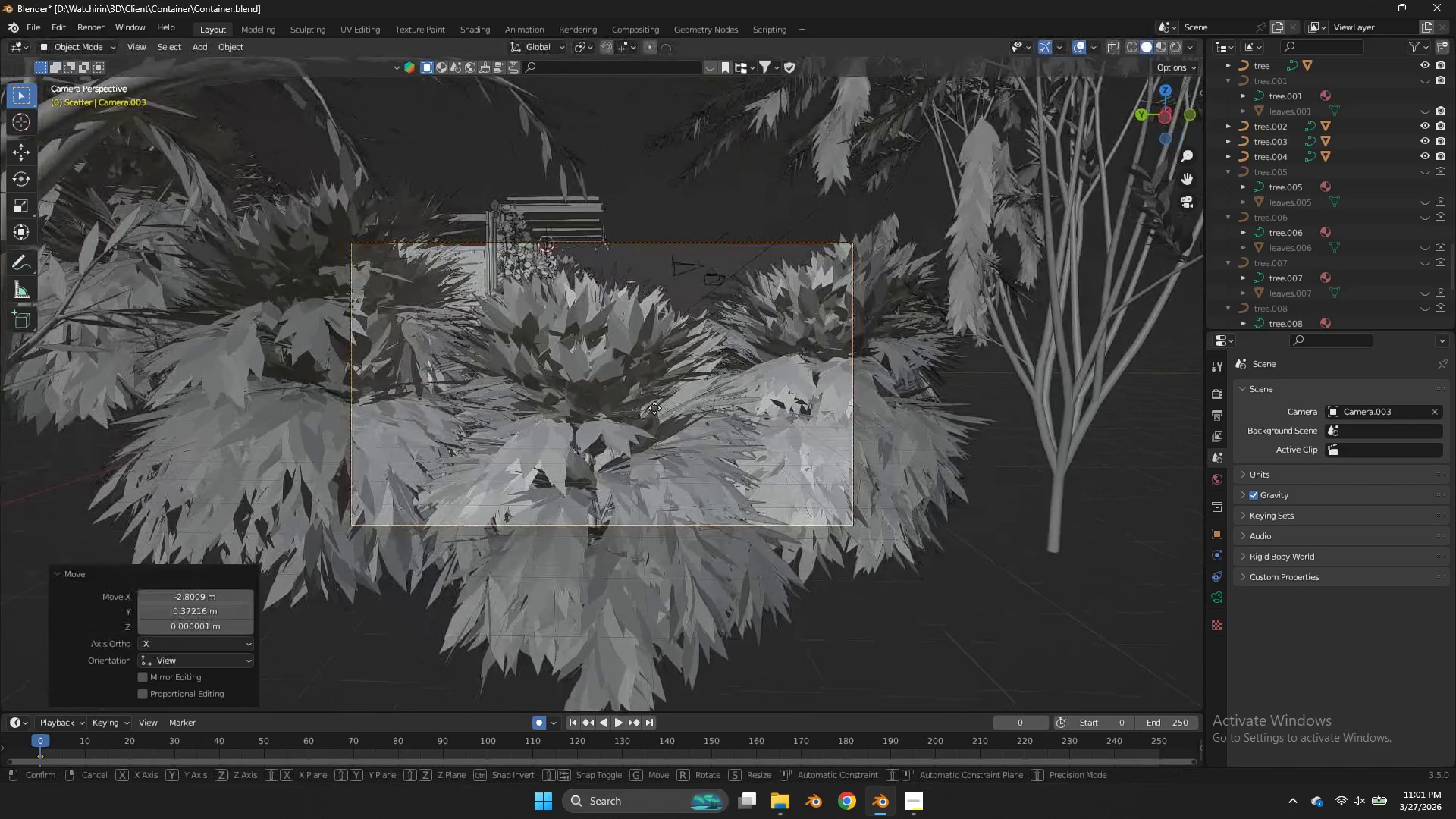 
type(gz)
 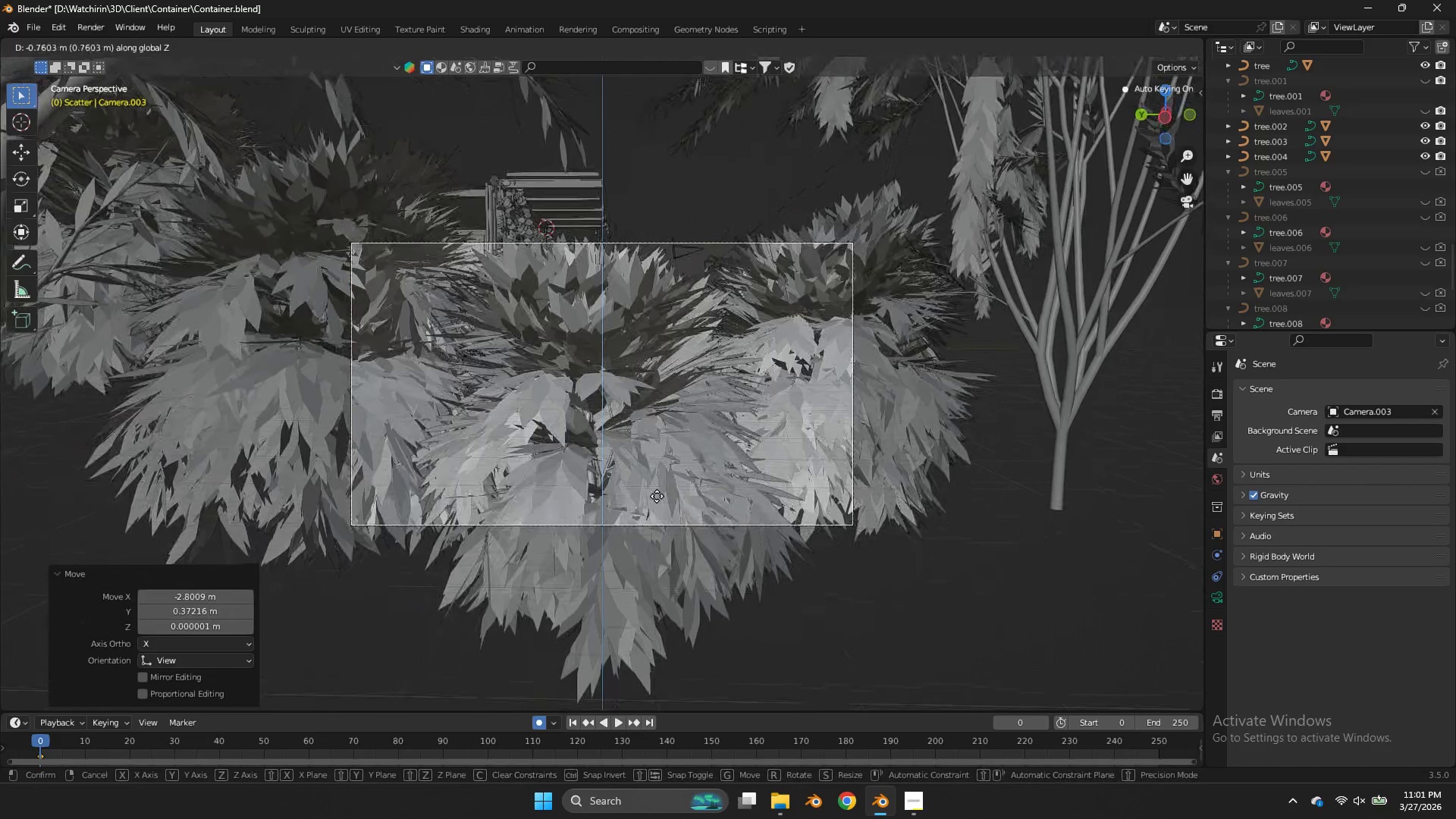 
left_click([657, 497])
 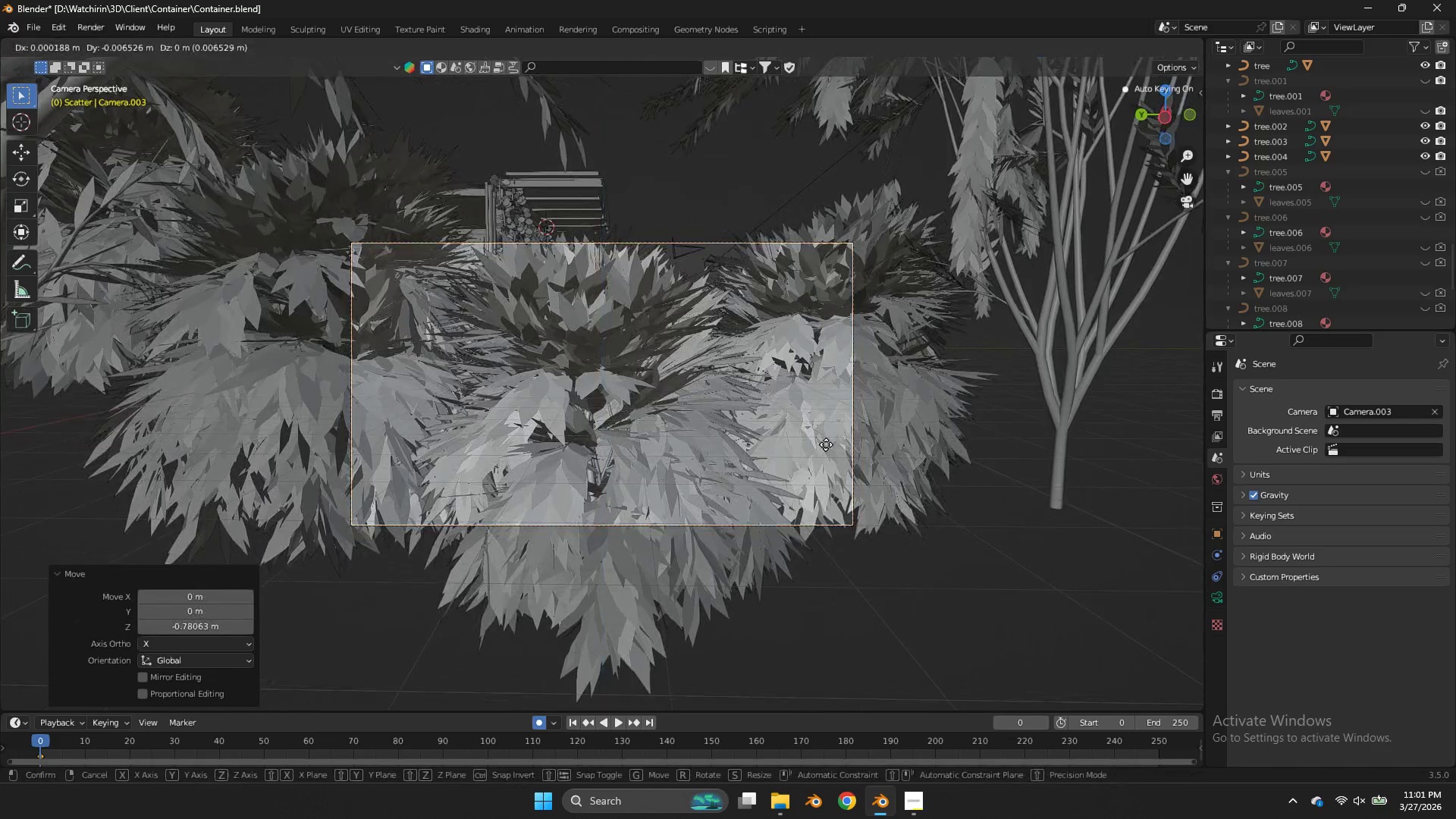 
type(gzz)
 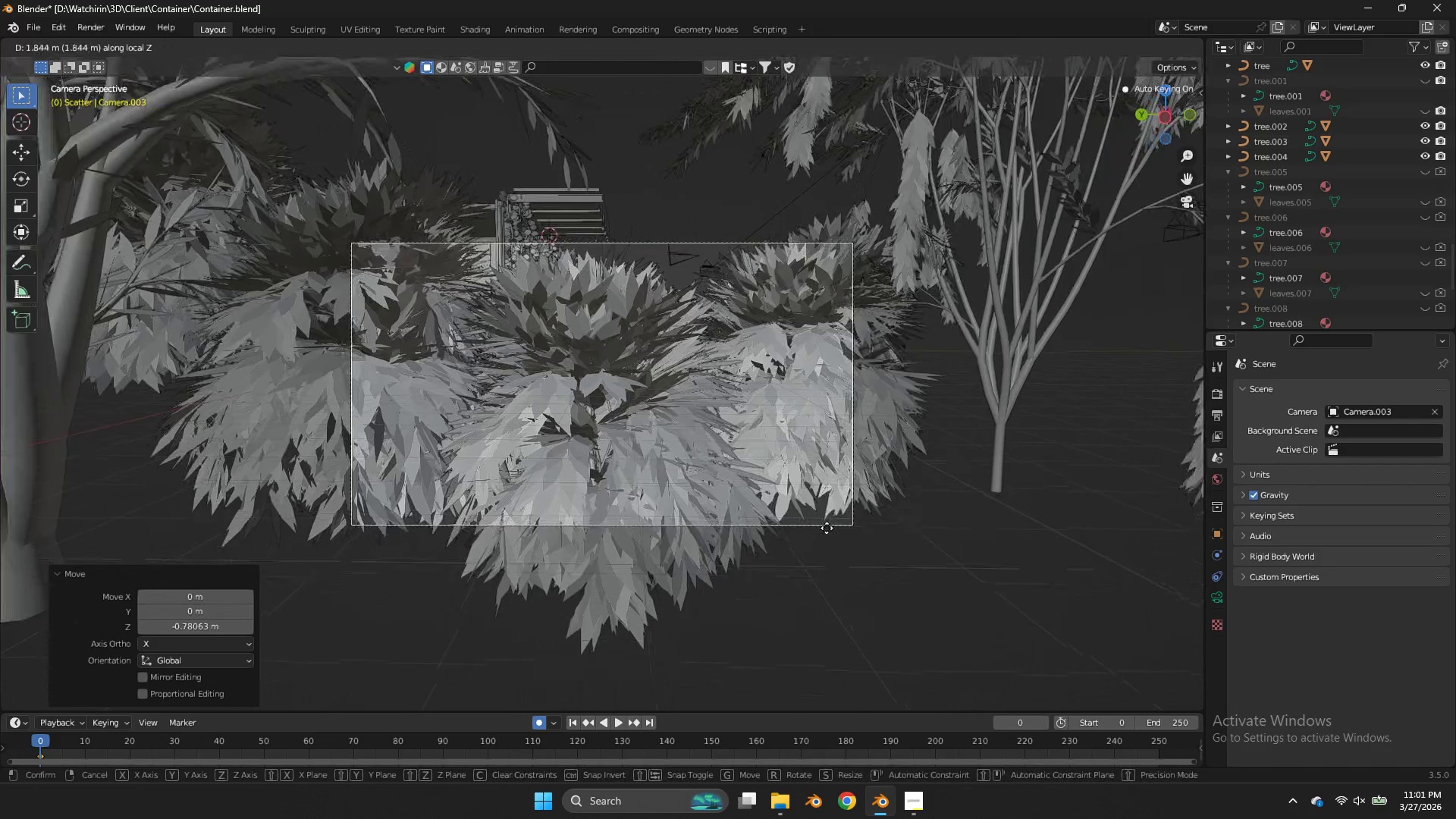 
left_click([825, 533])
 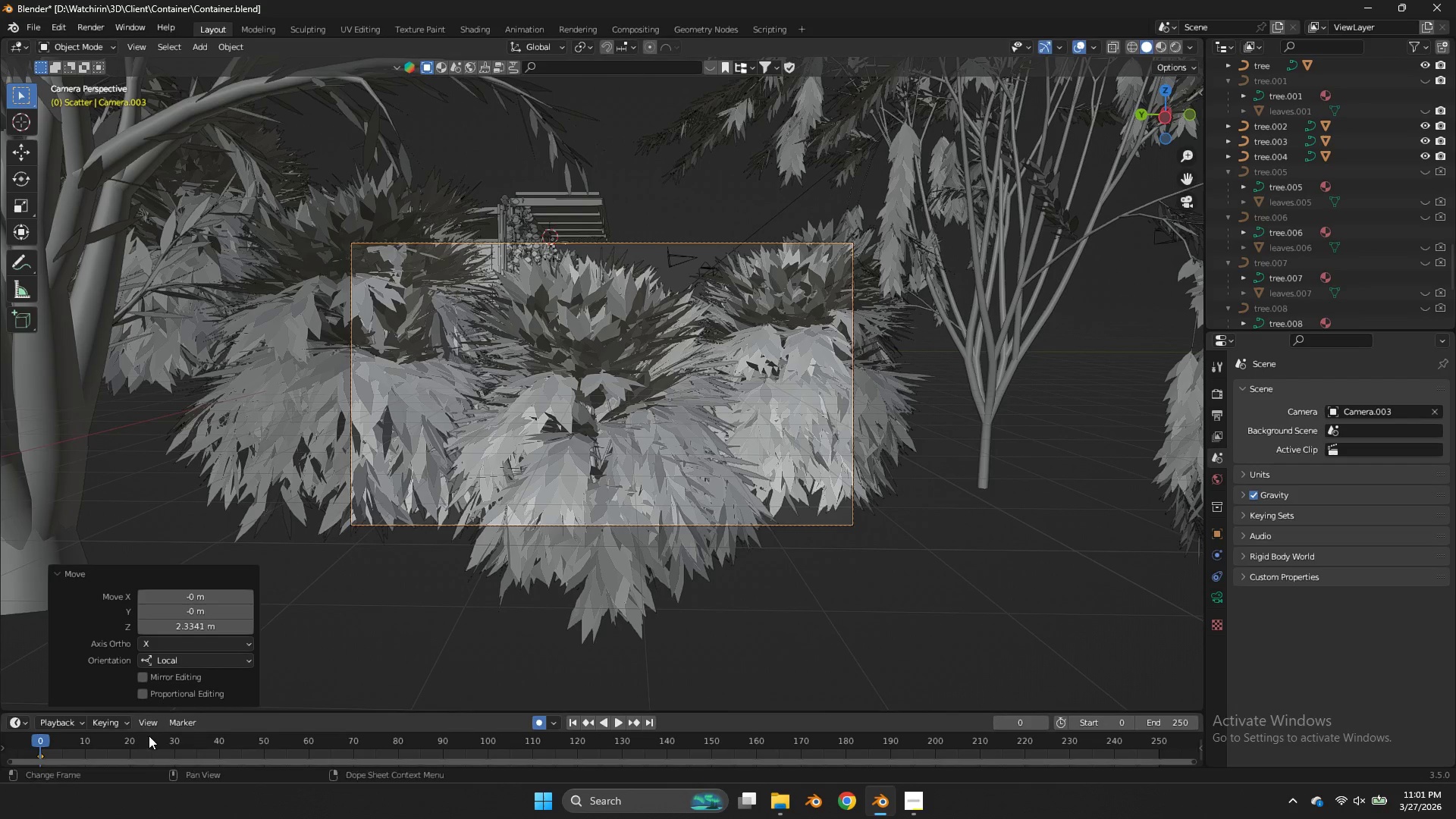 
left_click([149, 736])
 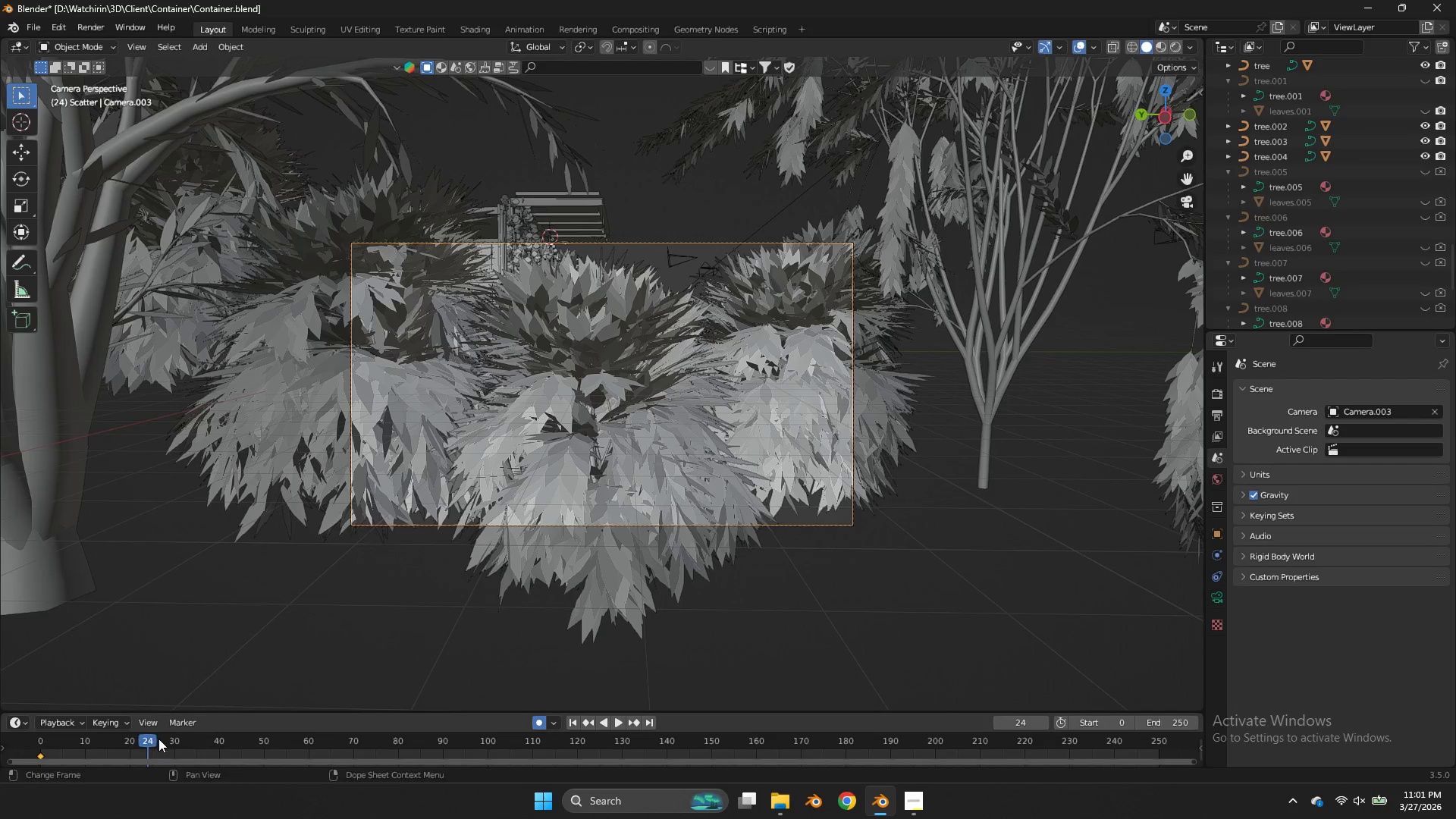 
key(Control+T)
 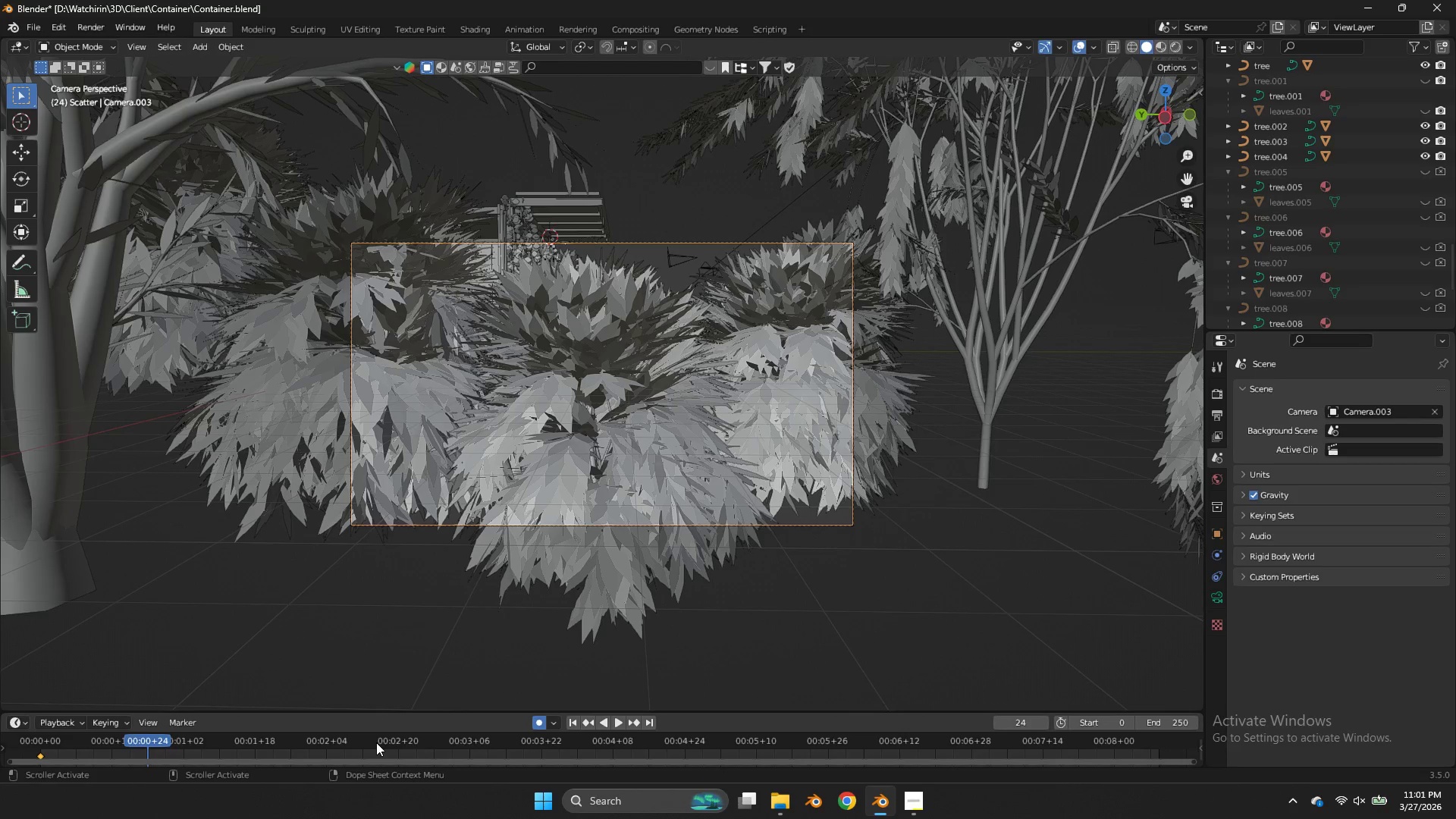 
left_click_drag(start_coordinate=[376, 742], to_coordinate=[713, 751])
 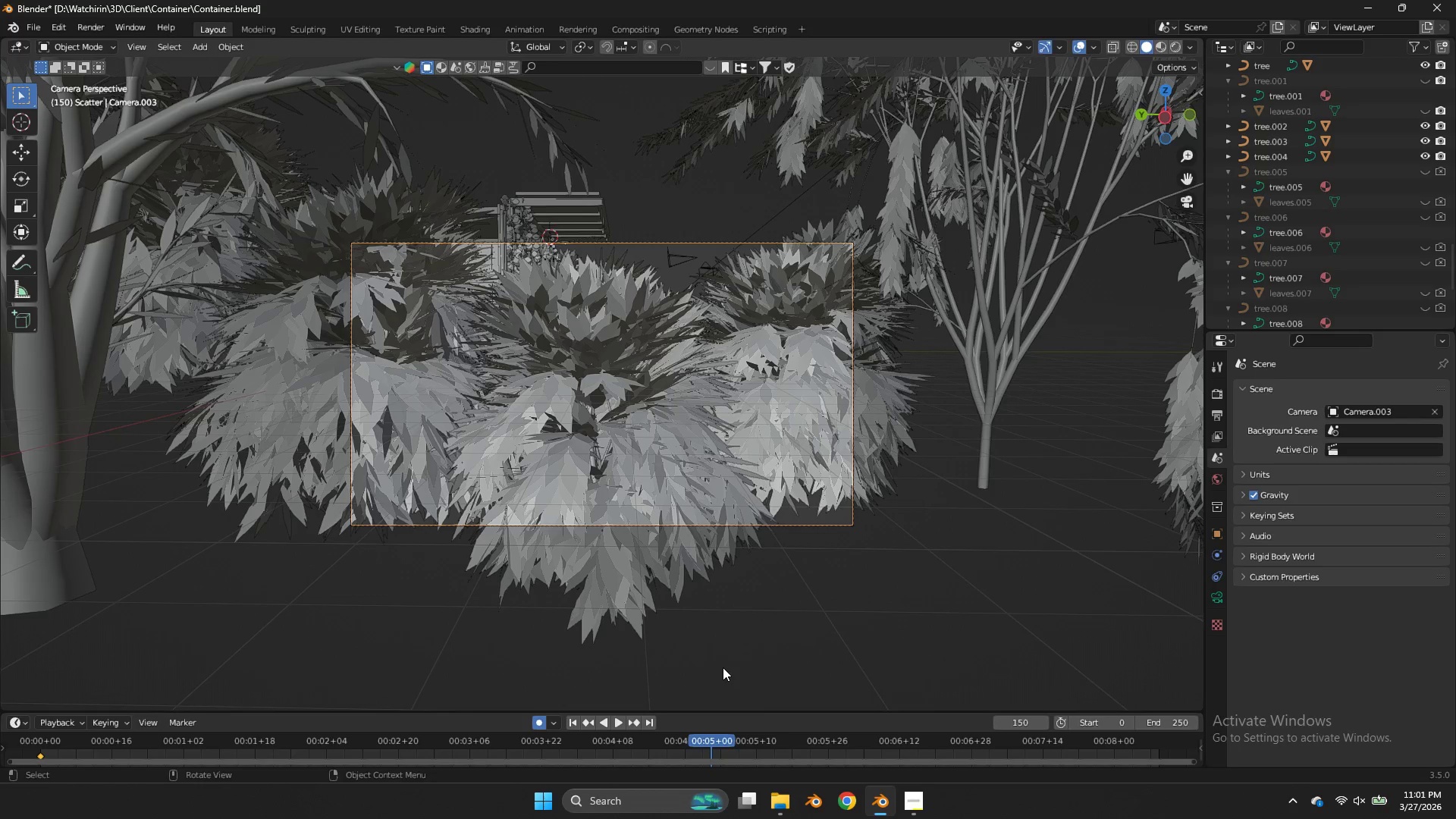 
type(gz)
 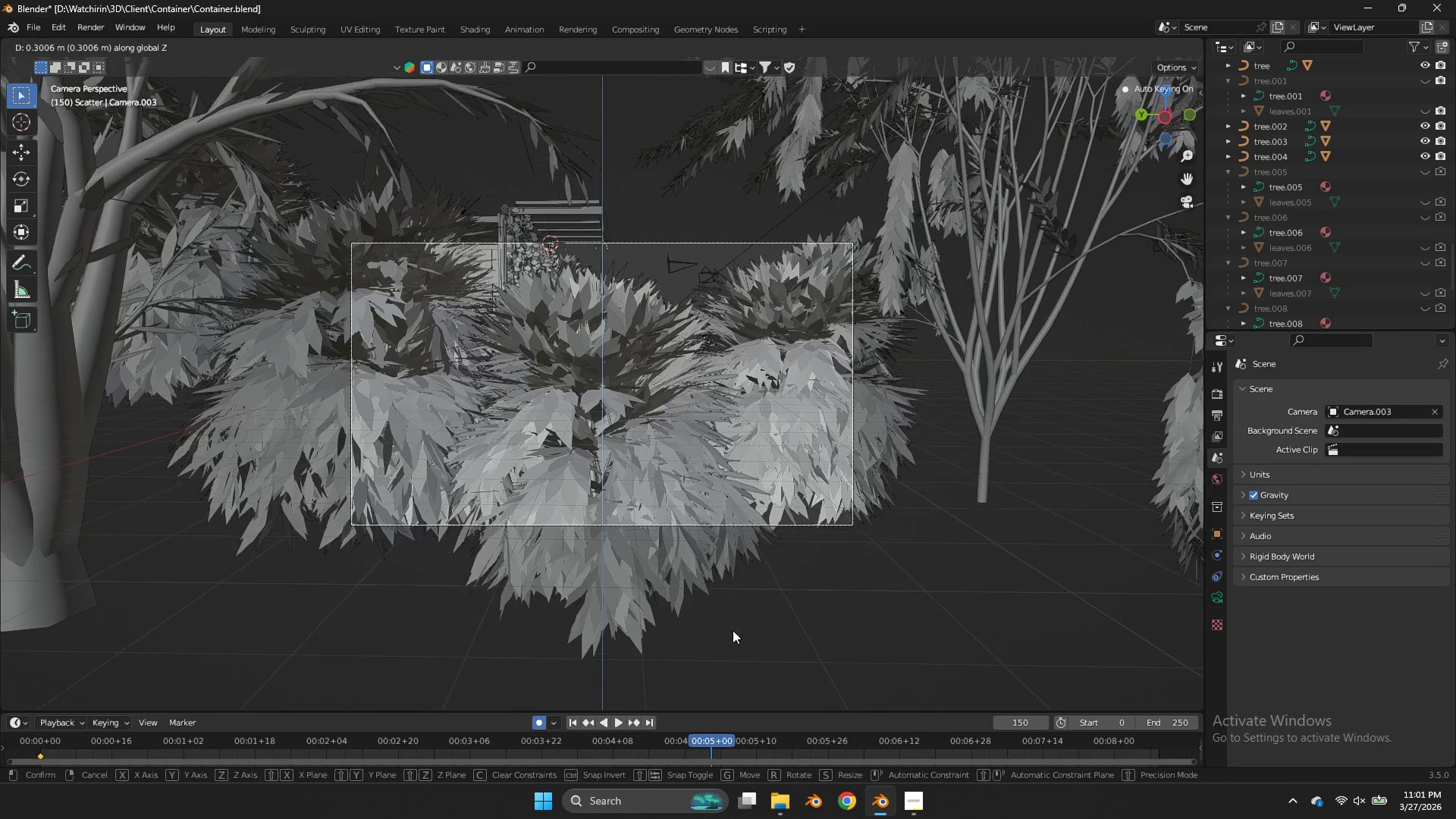 
right_click([733, 630])
 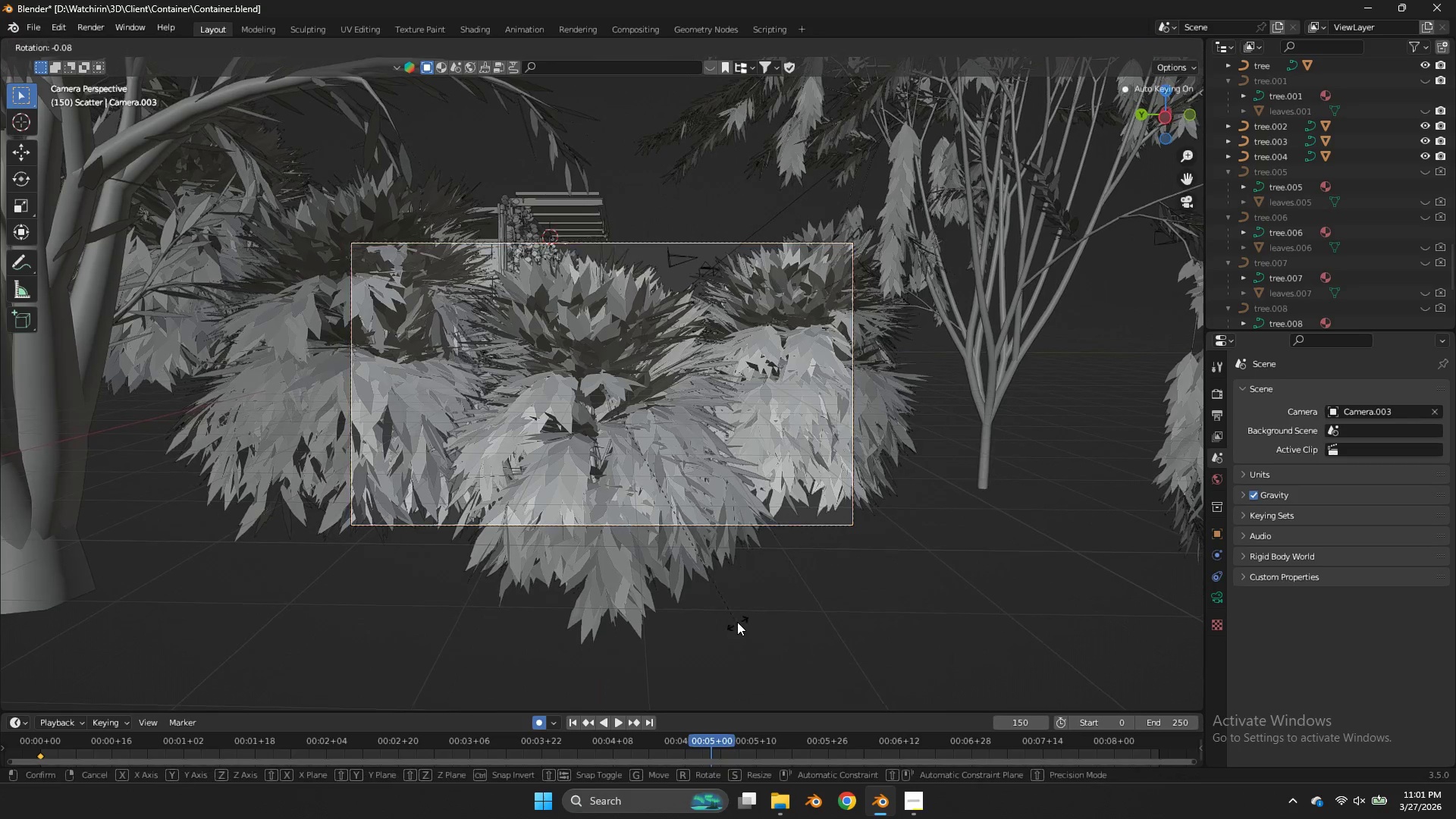 
type(rxx)
 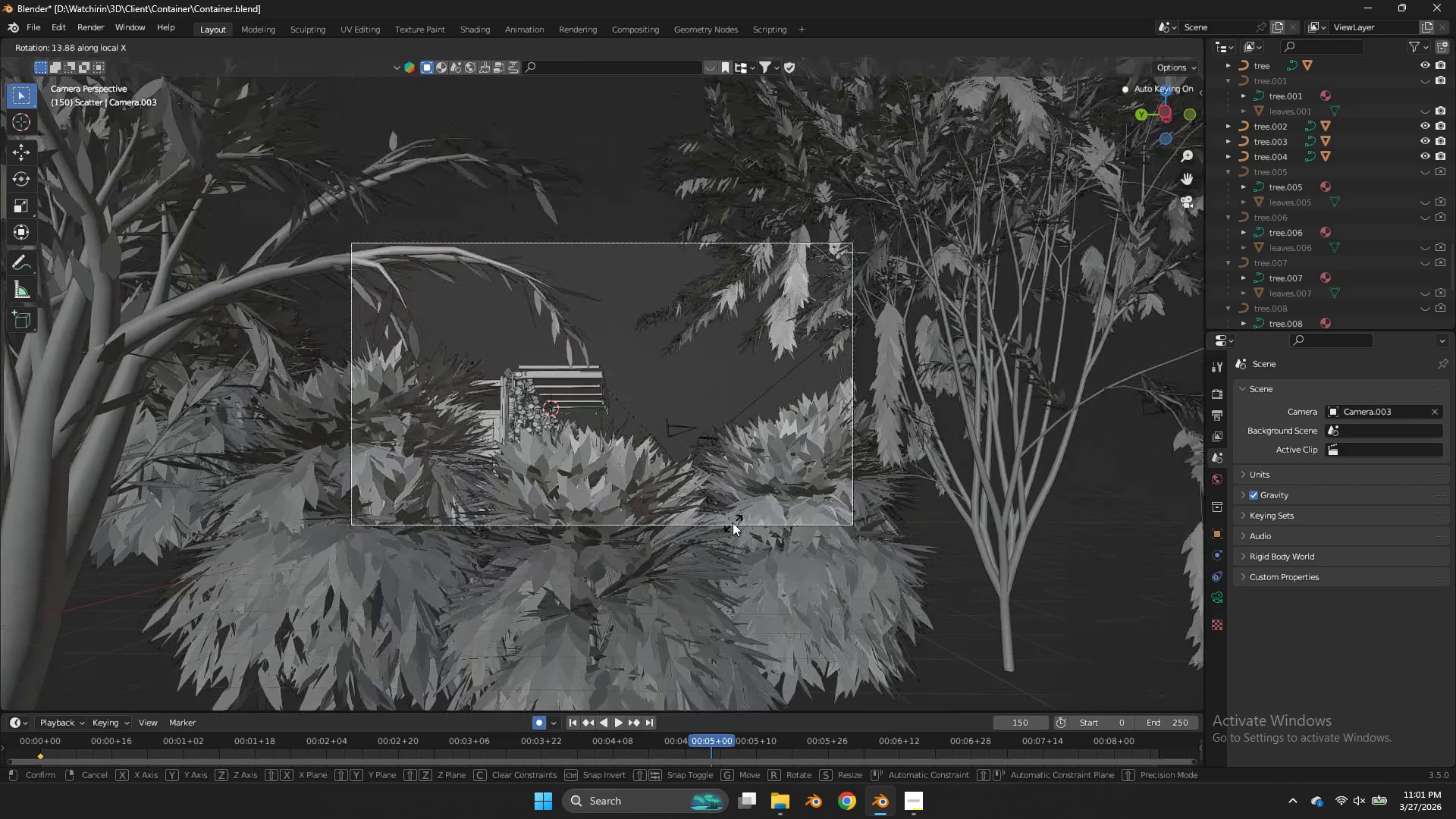 
left_click([733, 522])
 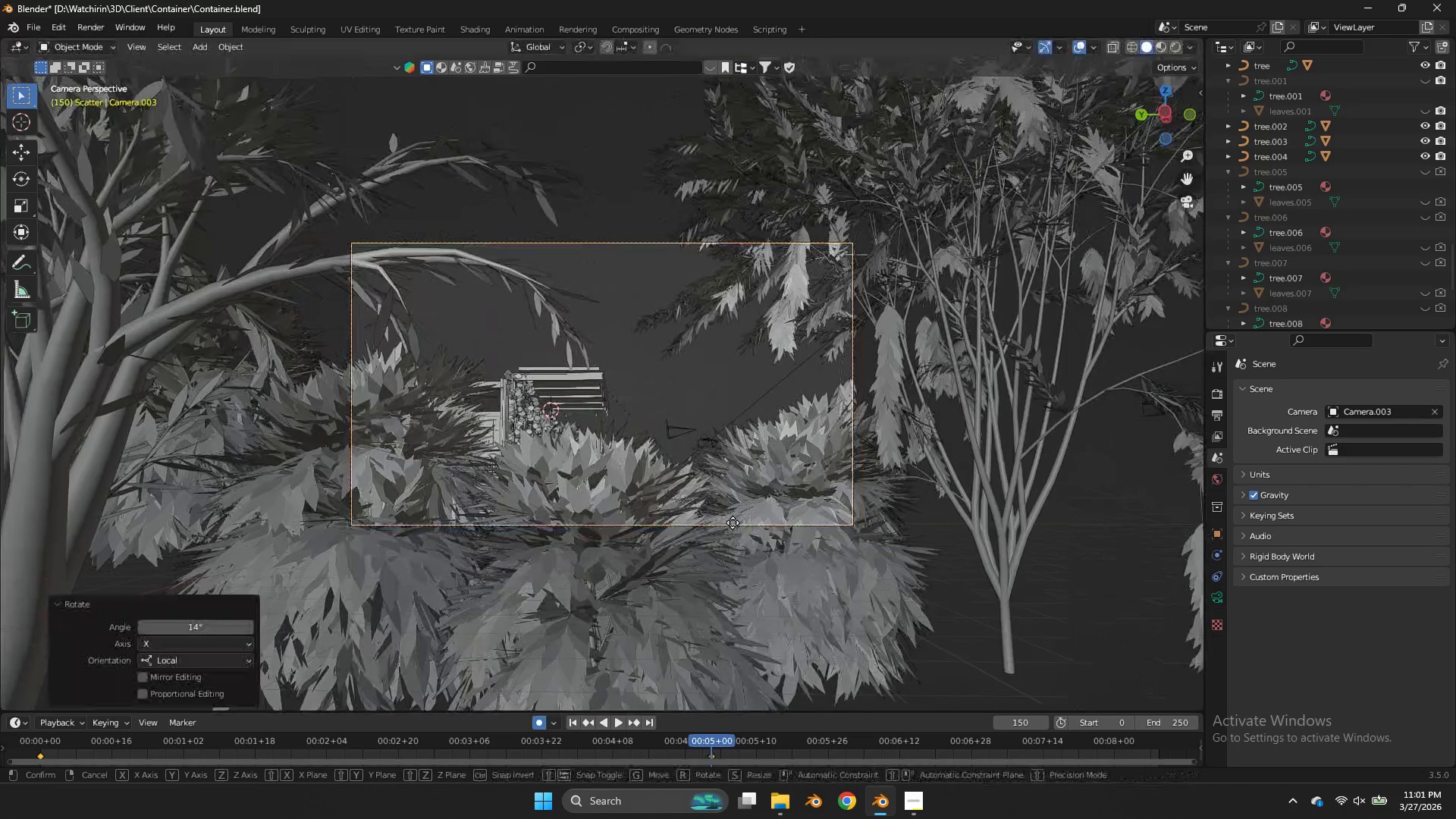 
type(gzz)
 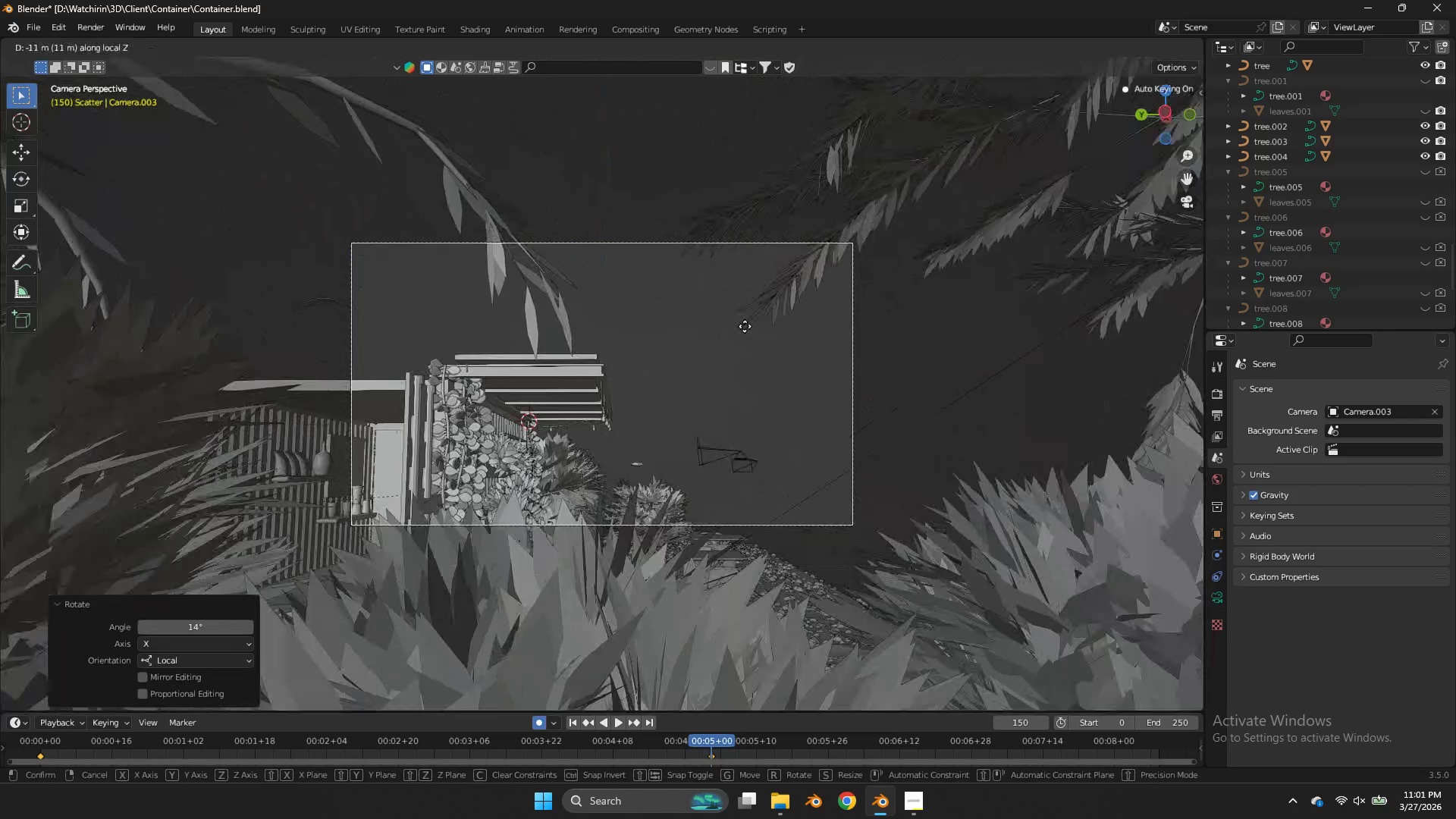 
left_click([755, 297])
 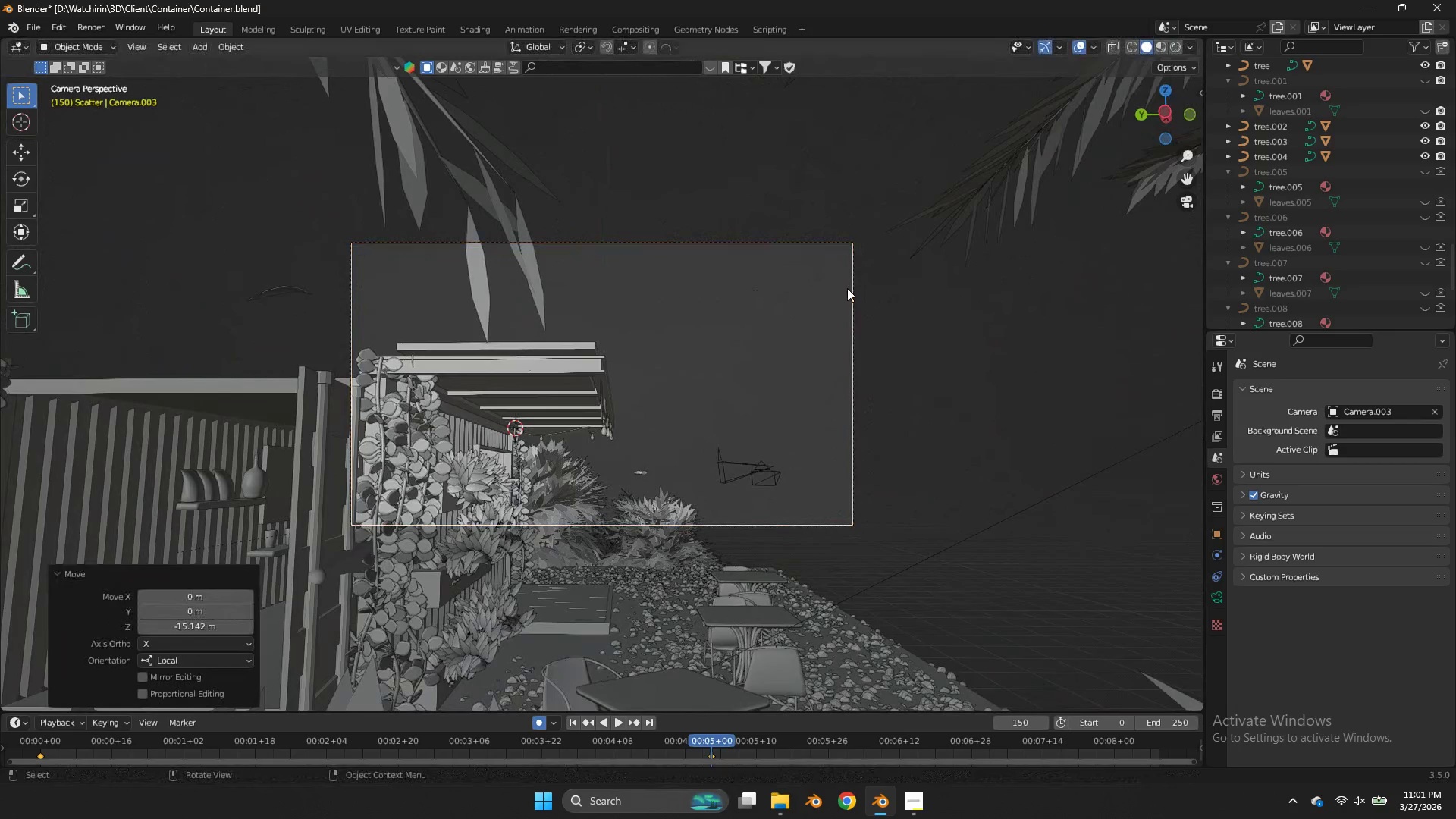 
type(rxx)
 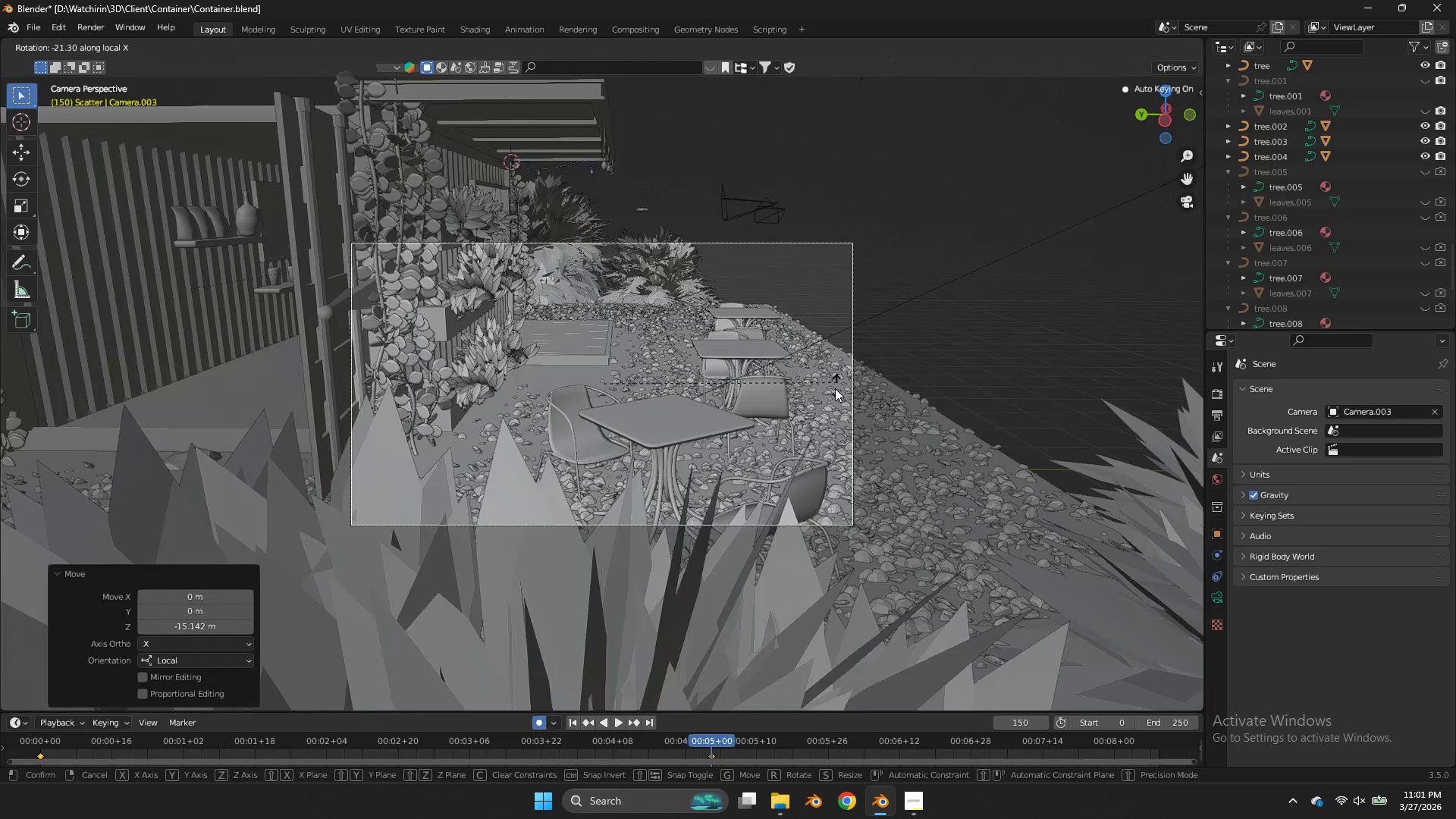 
left_click([835, 403])
 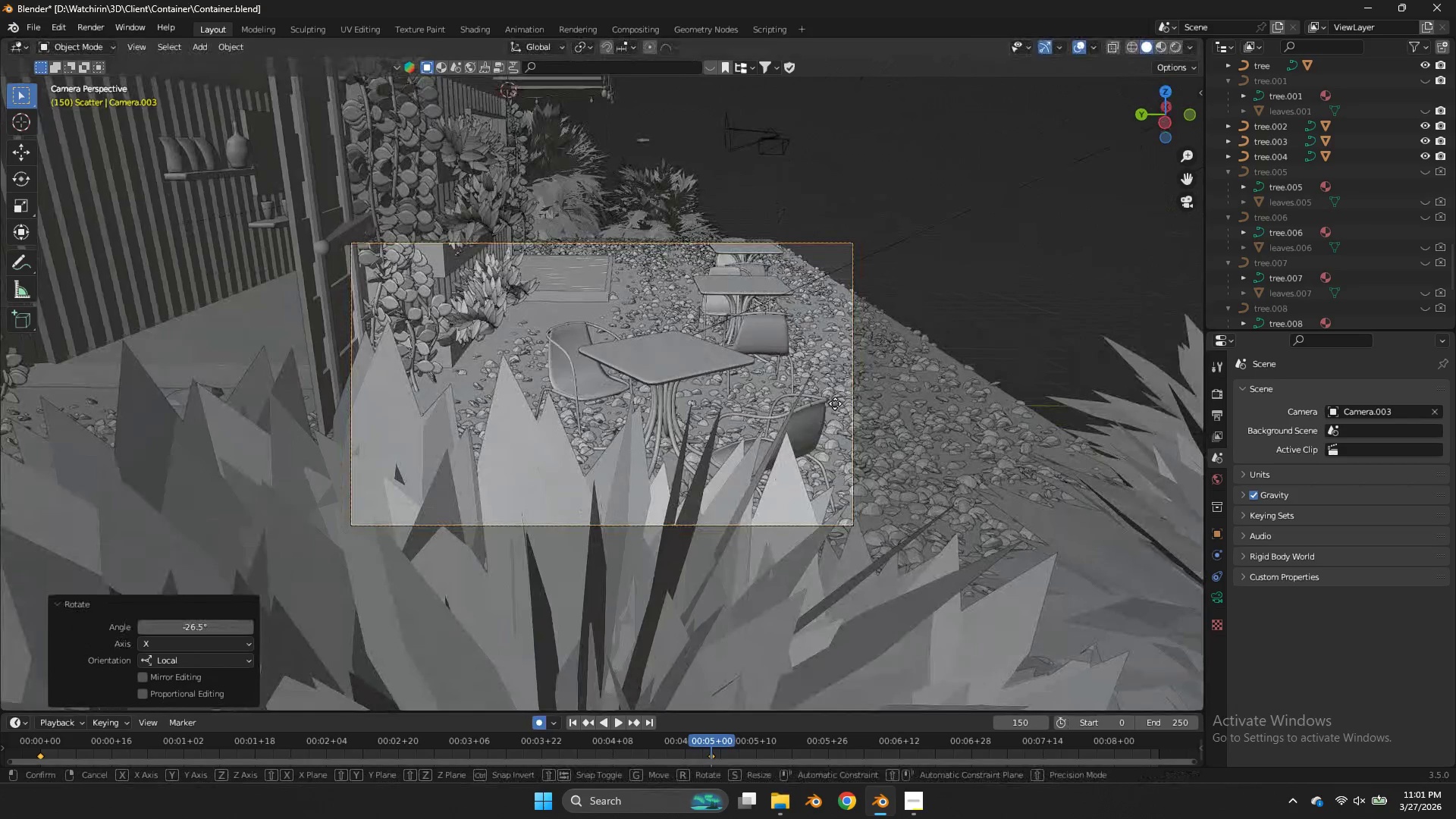 
type(gzz)
 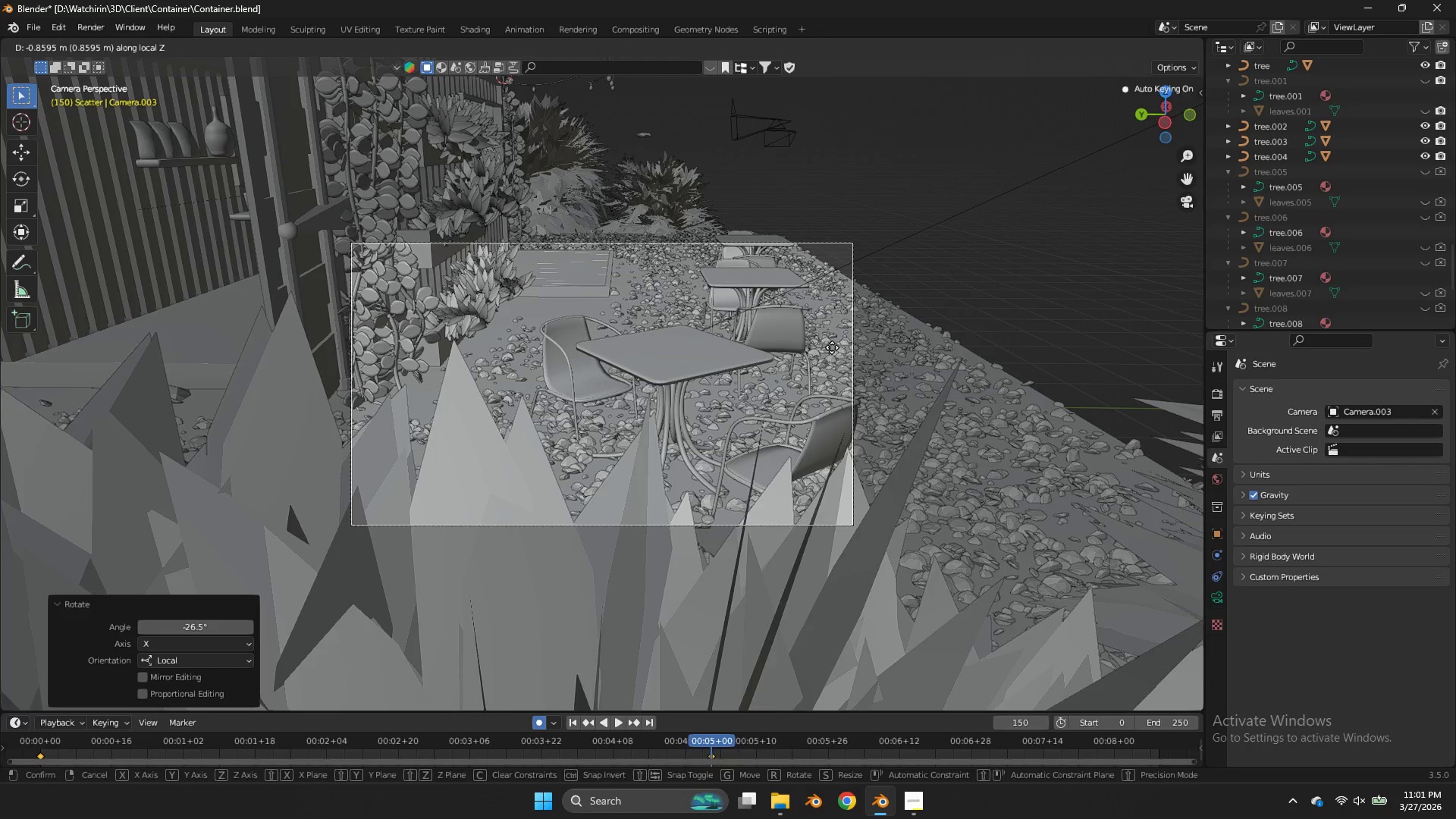 
left_click([831, 346])
 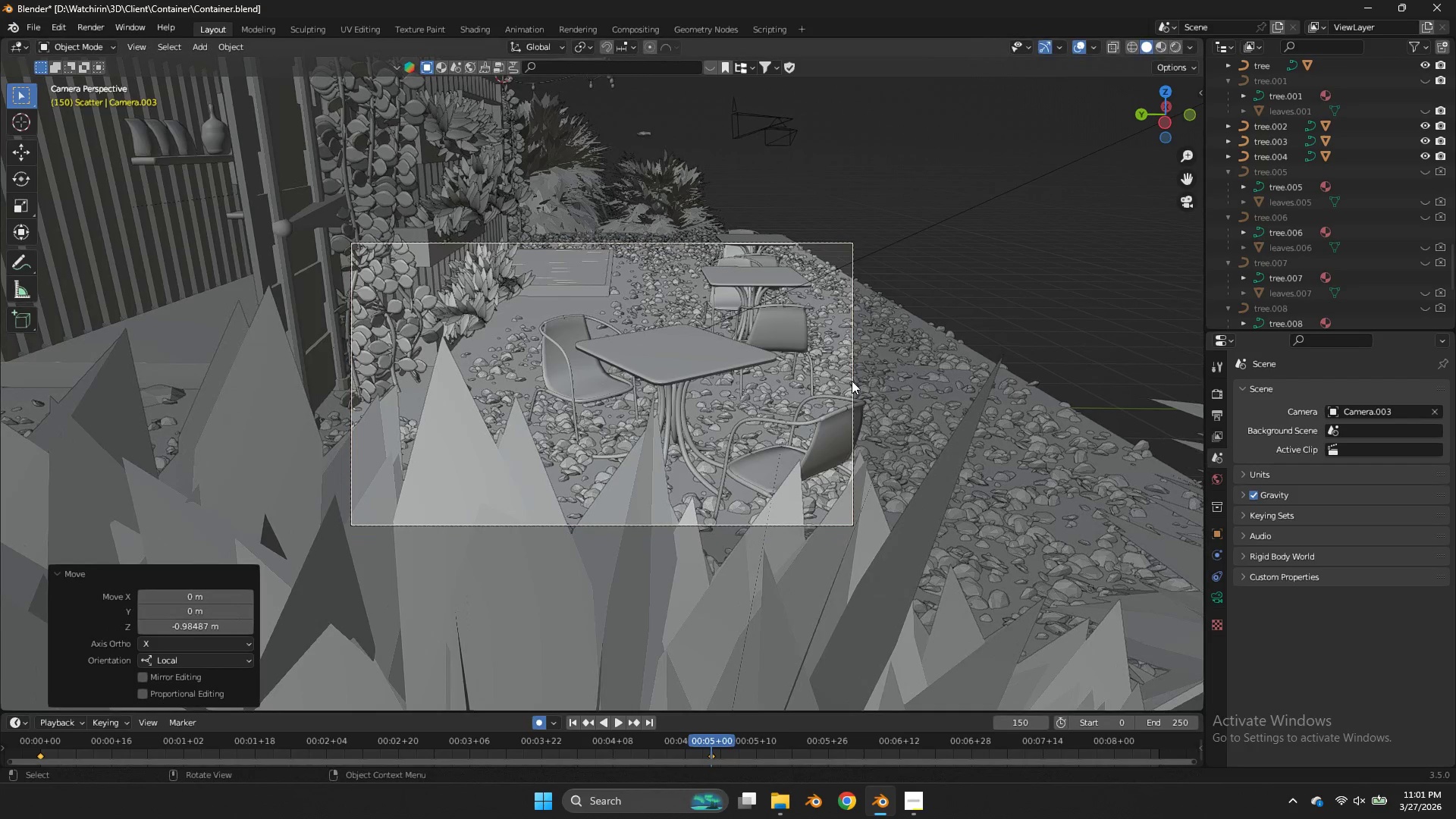 
type(rxx)
 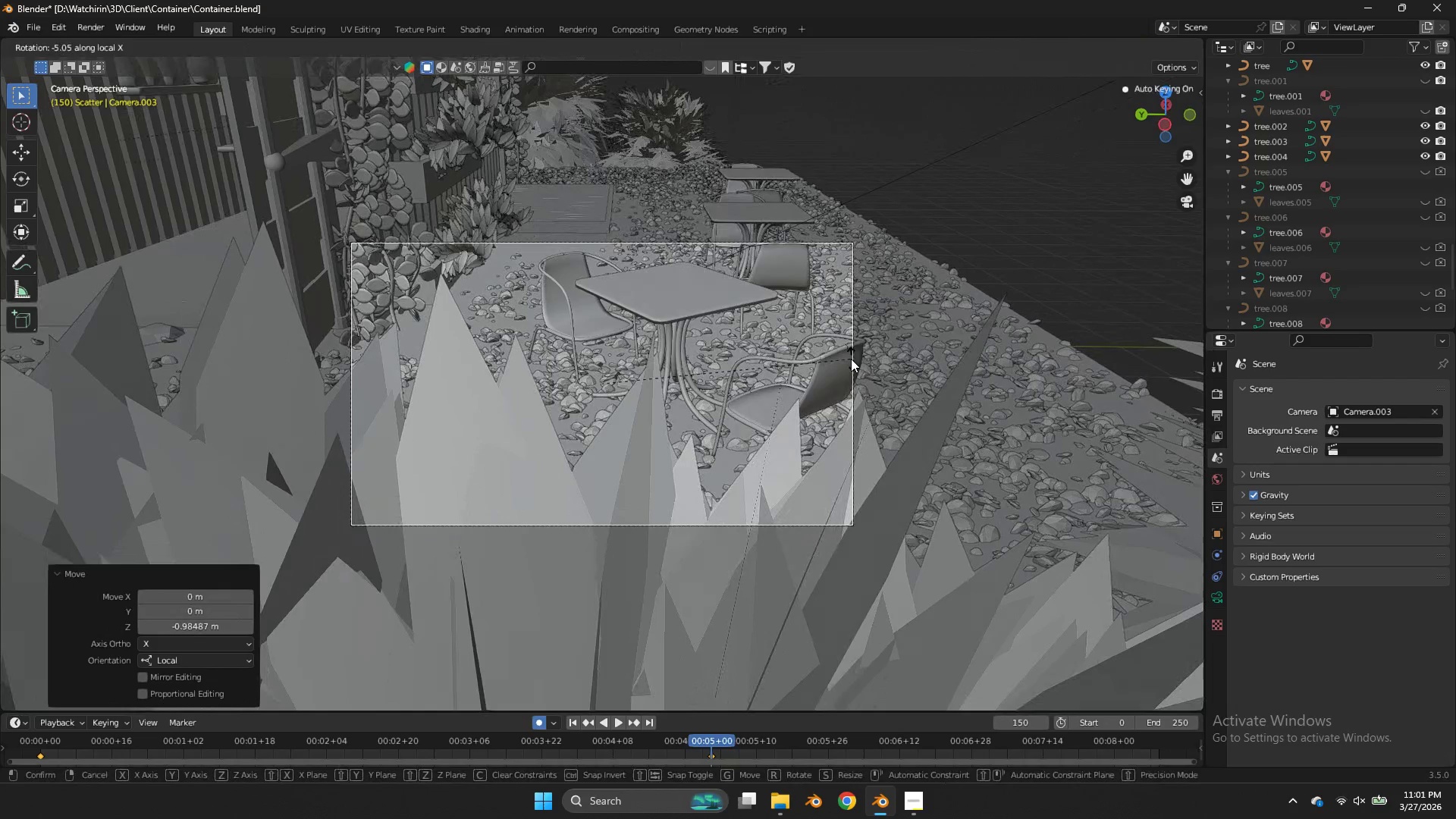 
left_click([851, 359])
 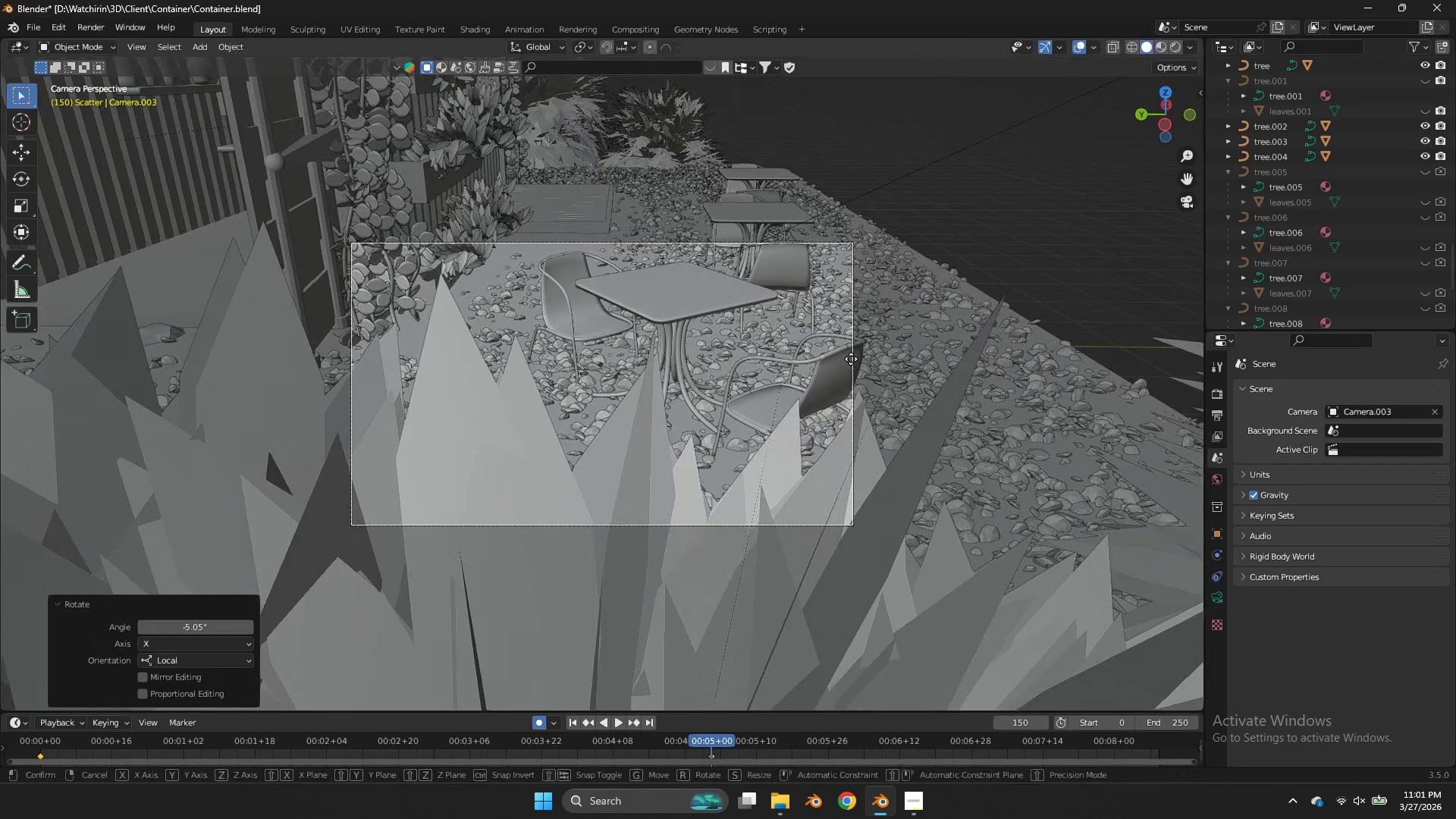 
type(gz)
 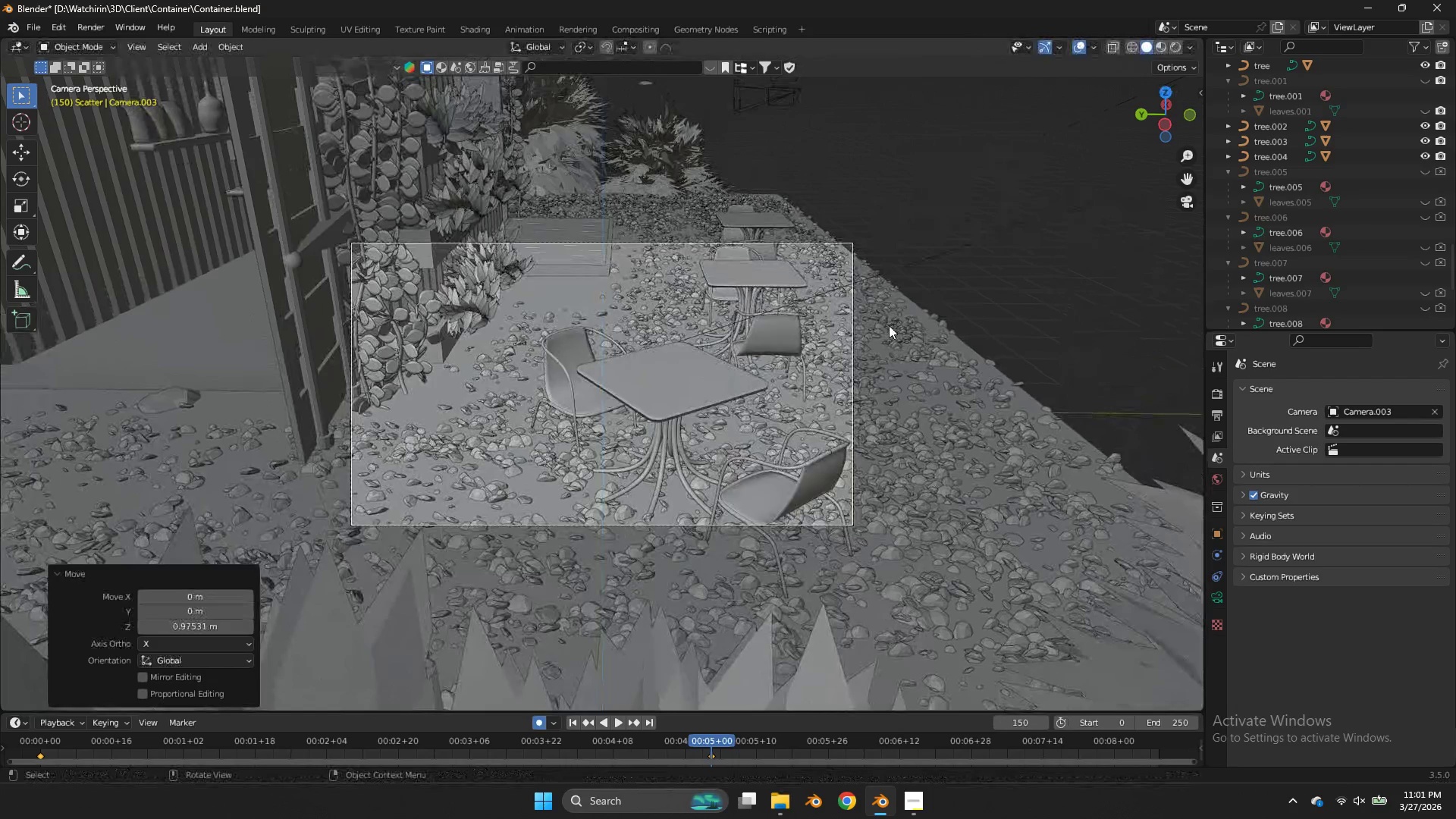 
type(rxx)
 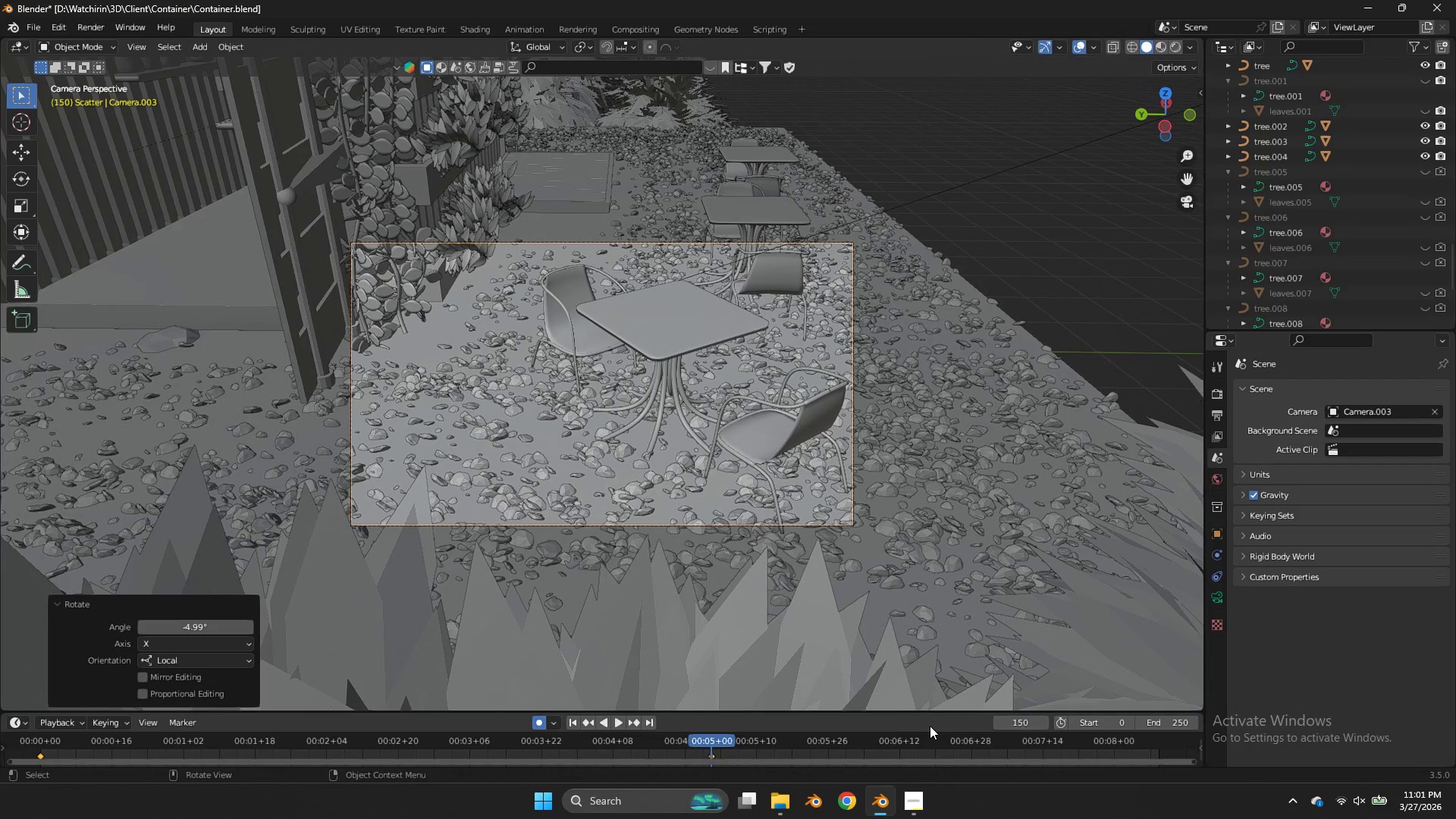 
left_click_drag(start_coordinate=[930, 739], to_coordinate=[1163, 741])
 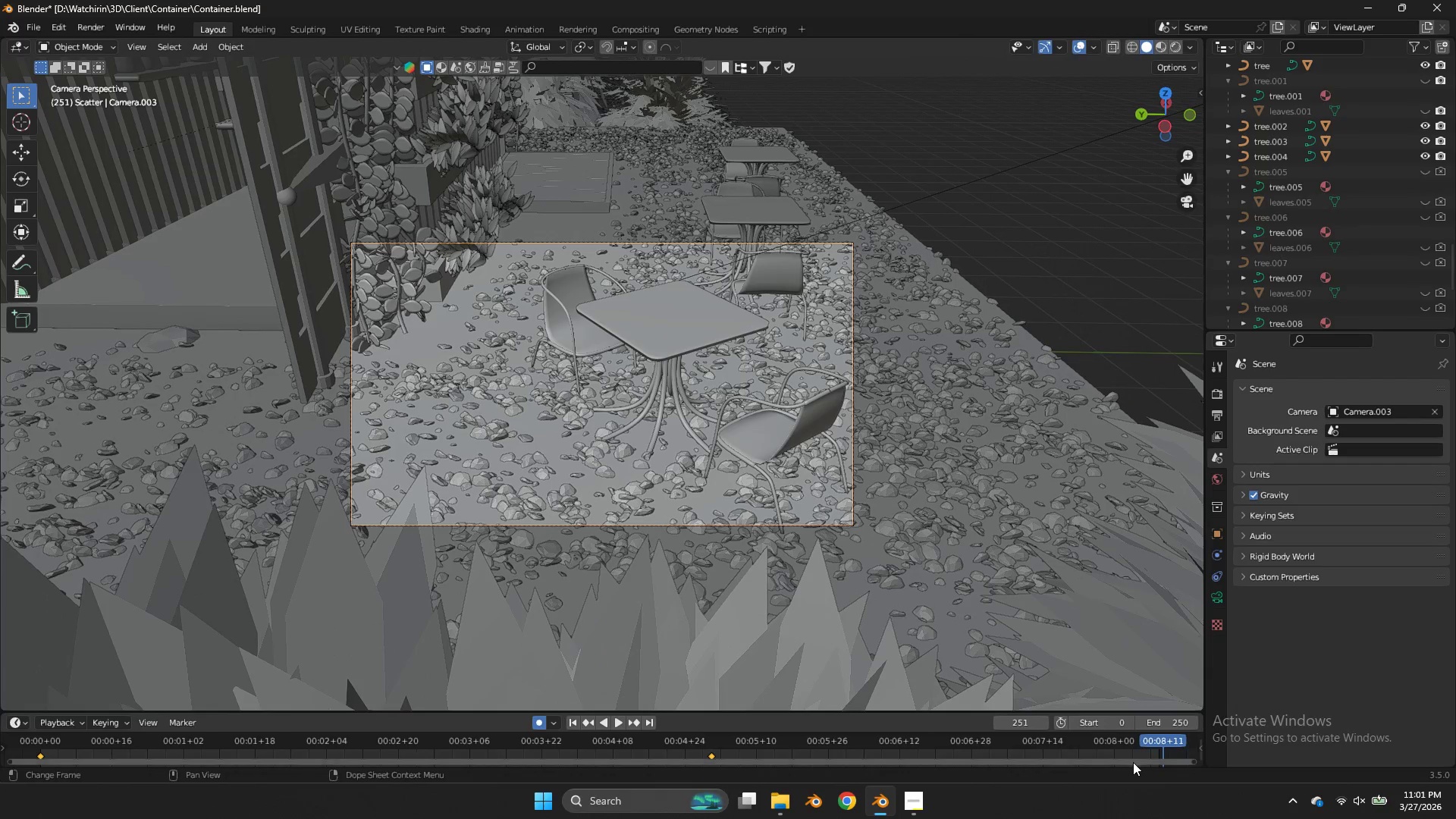 
left_click_drag(start_coordinate=[1133, 762], to_coordinate=[1197, 762])
 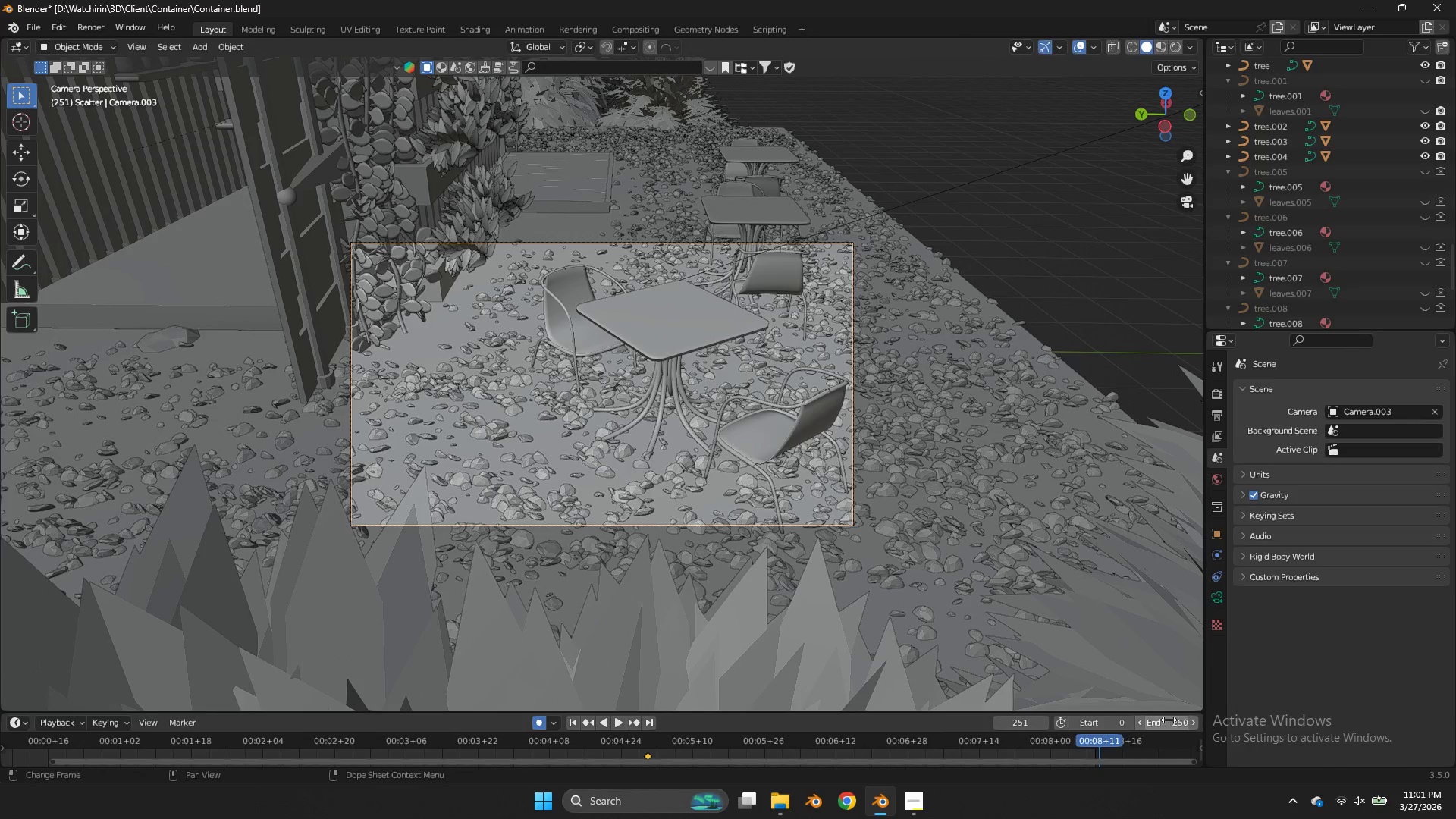 
left_click_drag(start_coordinate=[1169, 720], to_coordinate=[575, 331])
 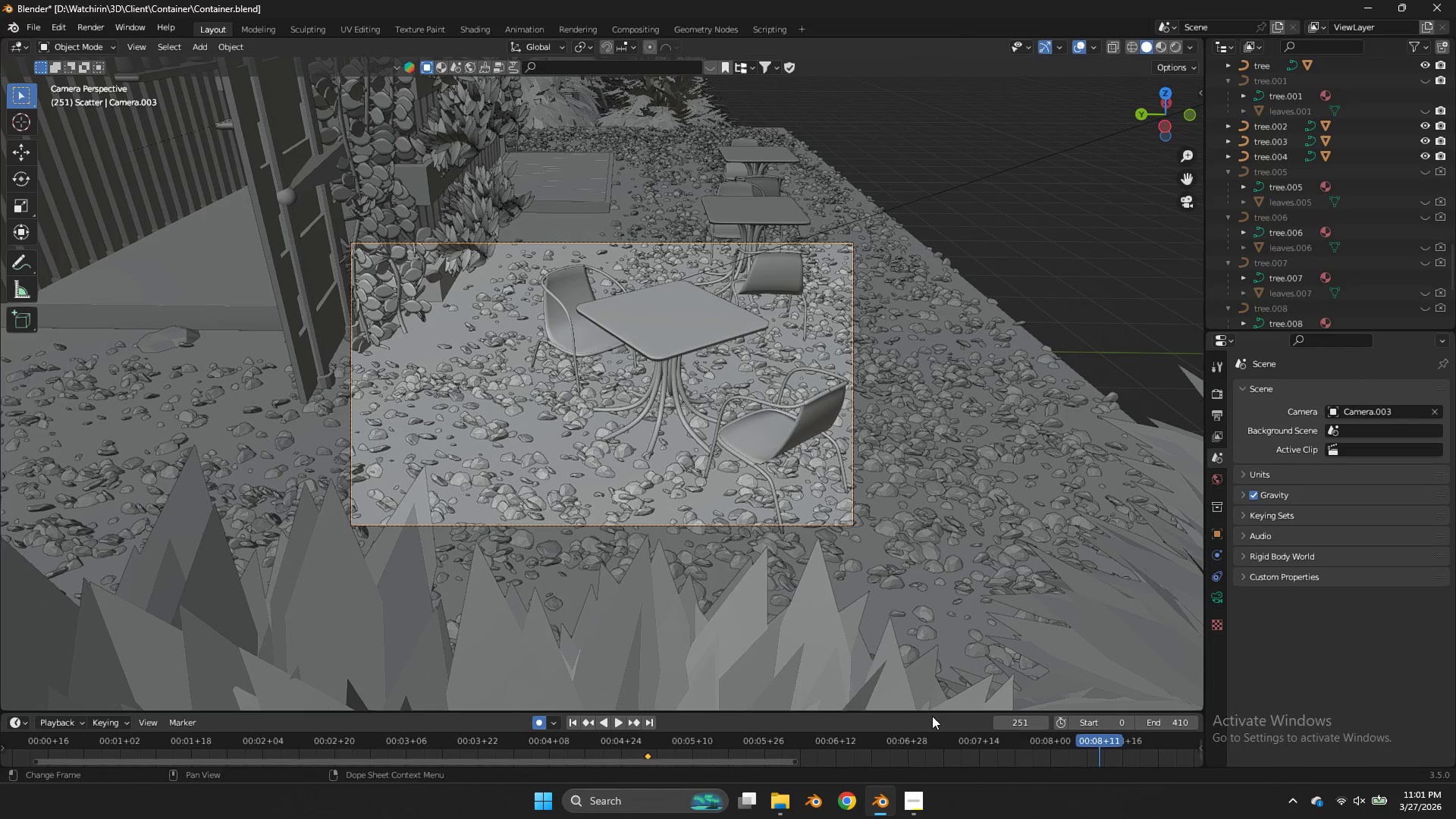 
left_click_drag(start_coordinate=[1013, 737], to_coordinate=[1050, 750])
 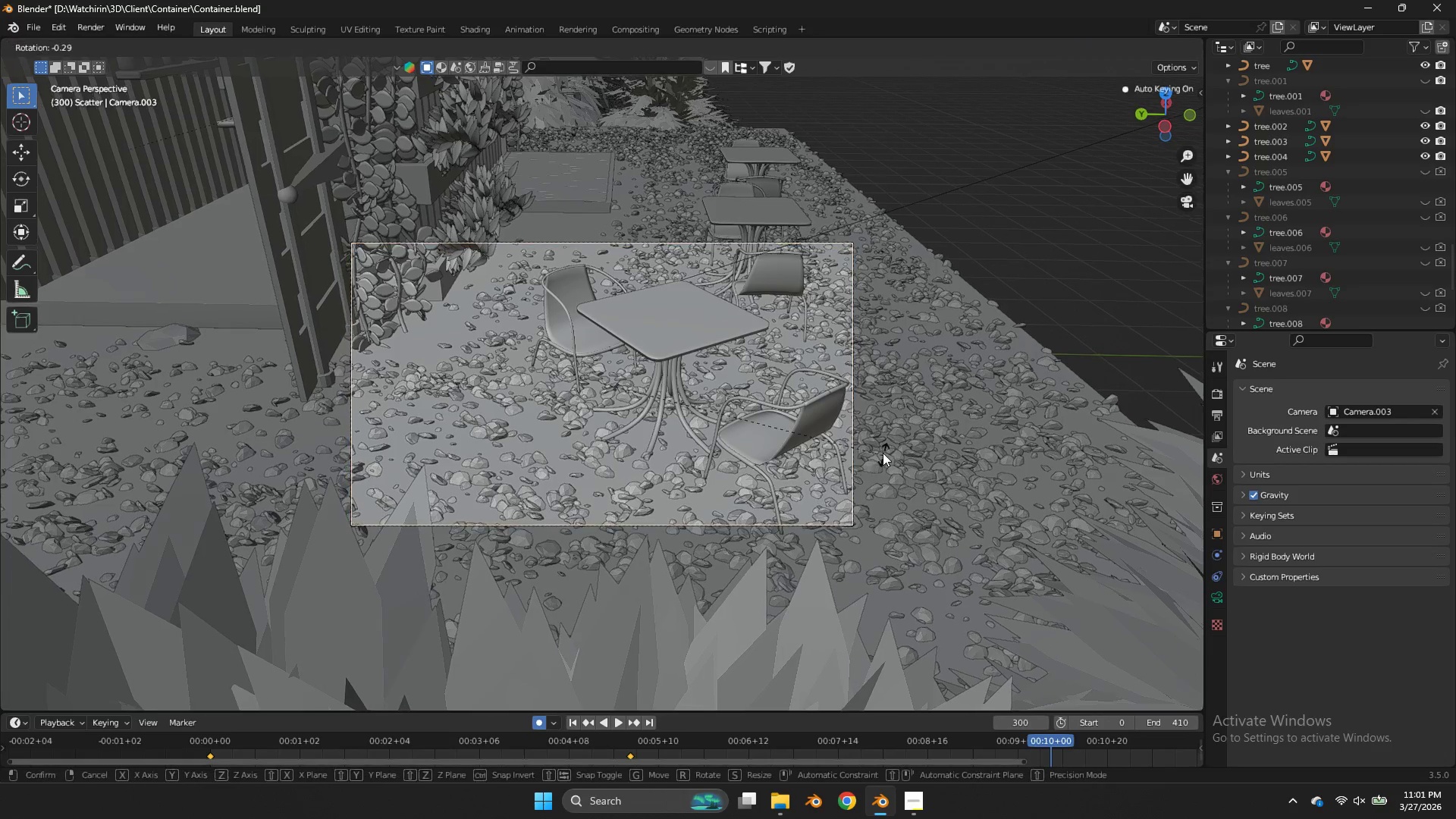 
scroll: coordinate [1030, 737], scroll_direction: down, amount: 8.0
 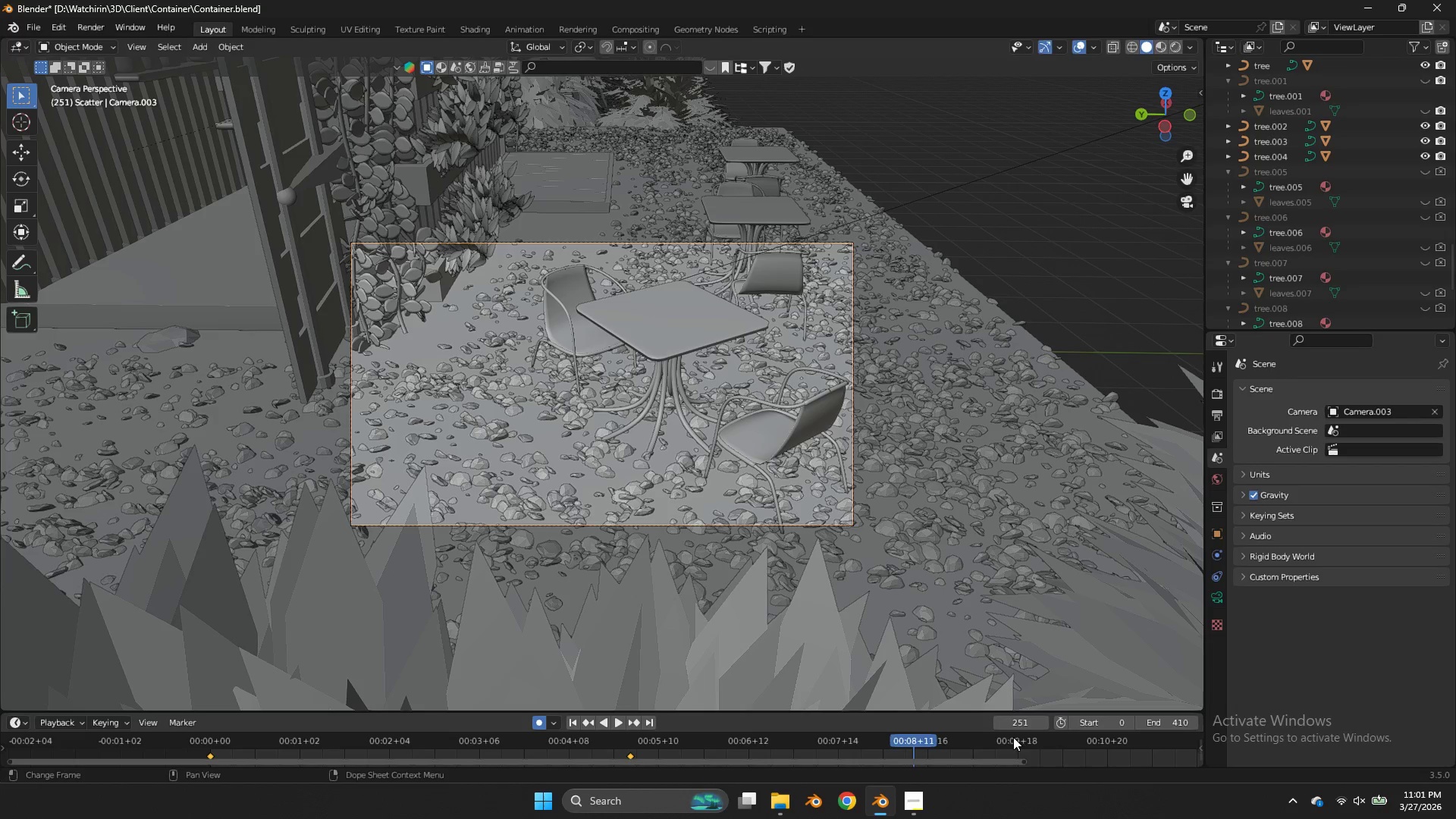 
type(rz)
 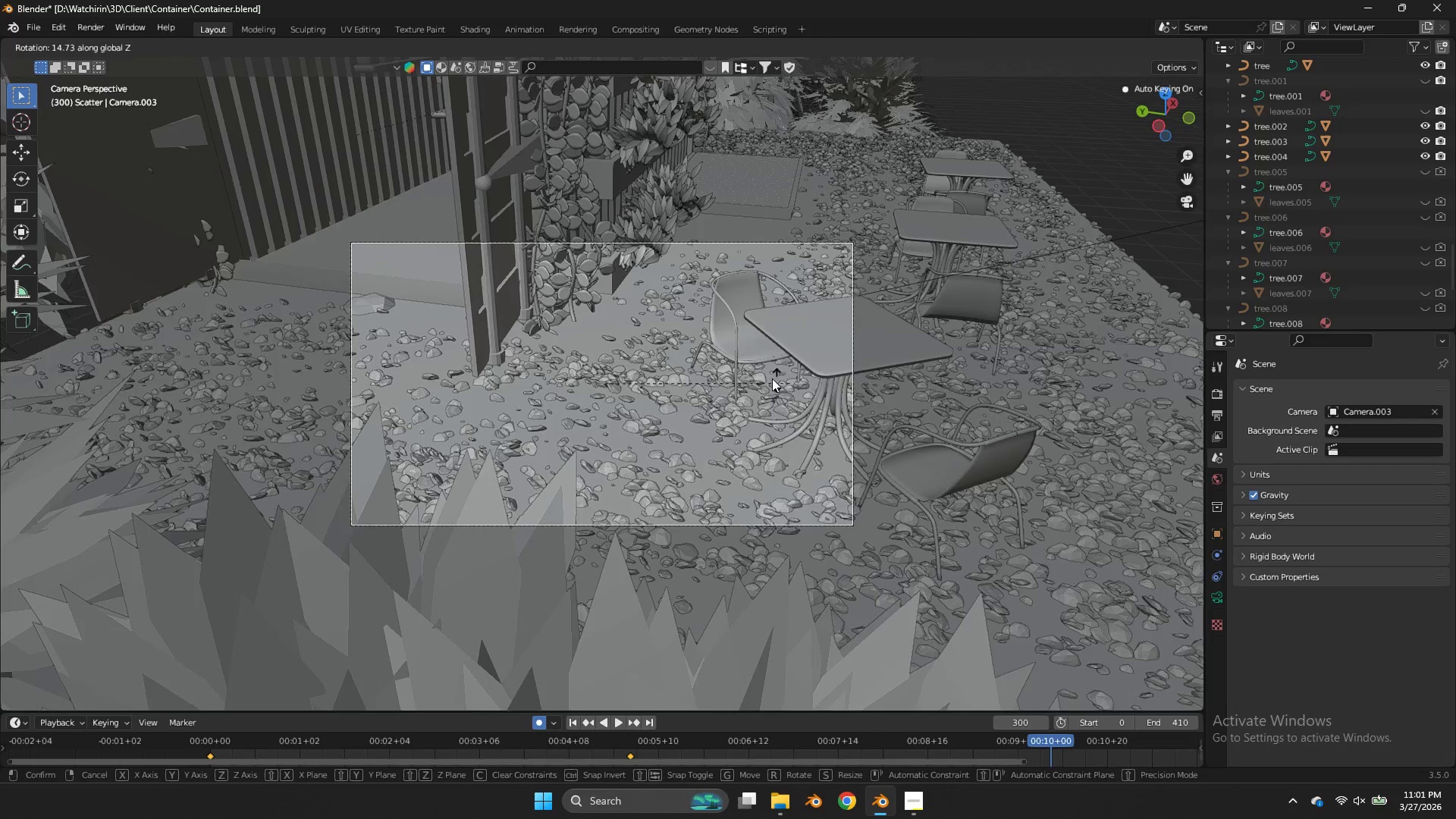 
left_click([758, 375])
 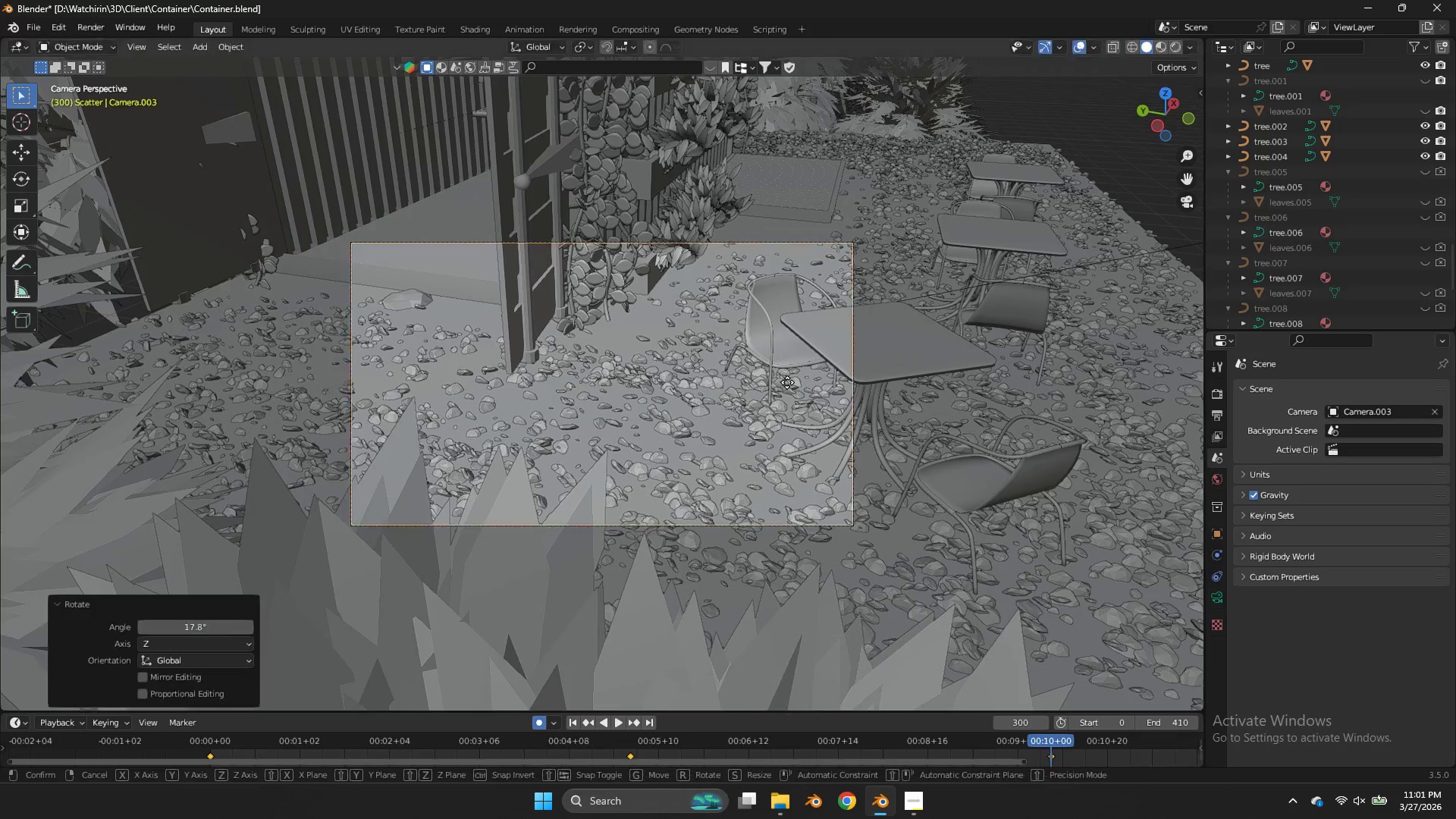 
key(G)
 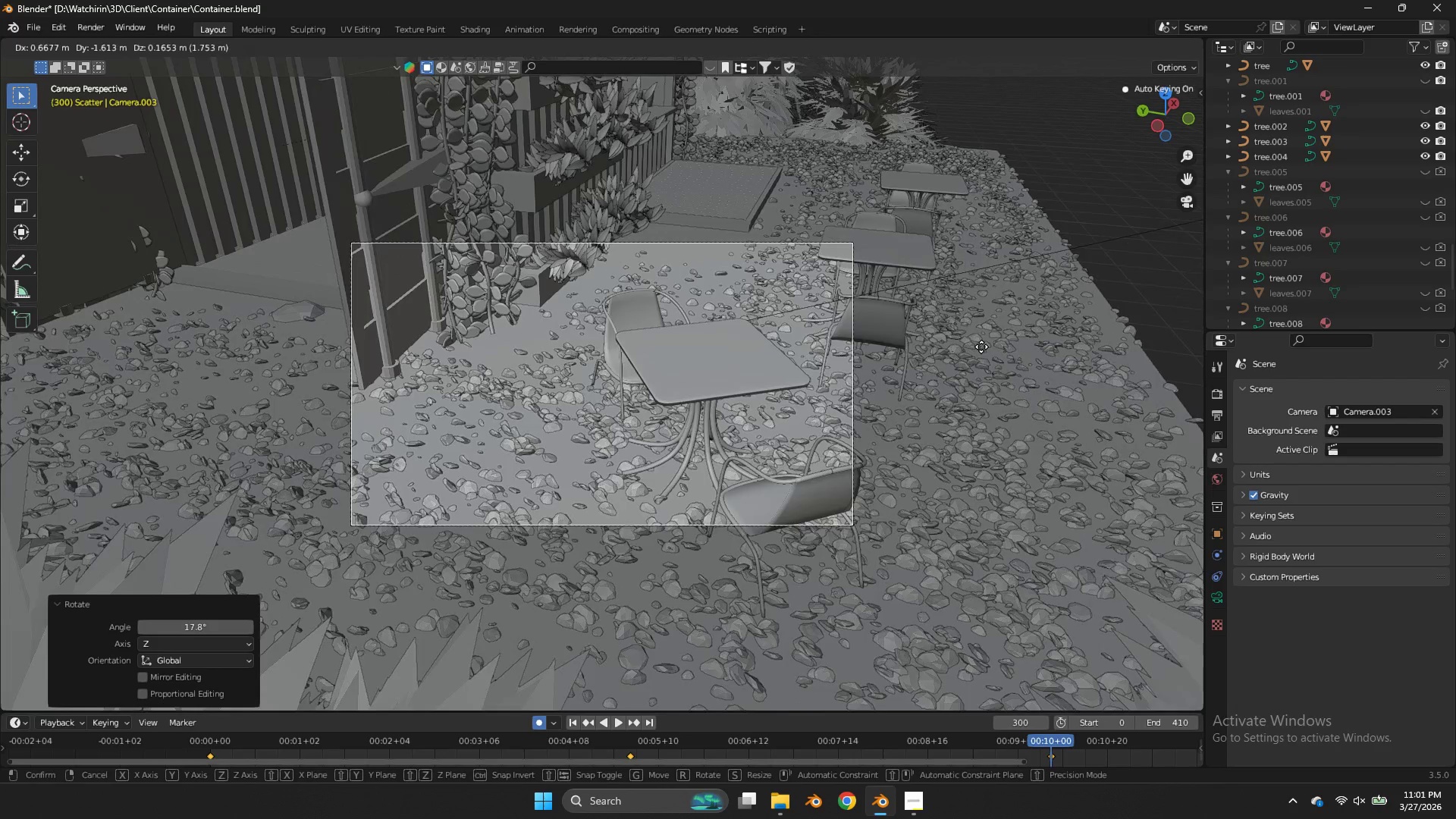 
left_click([1054, 326])
 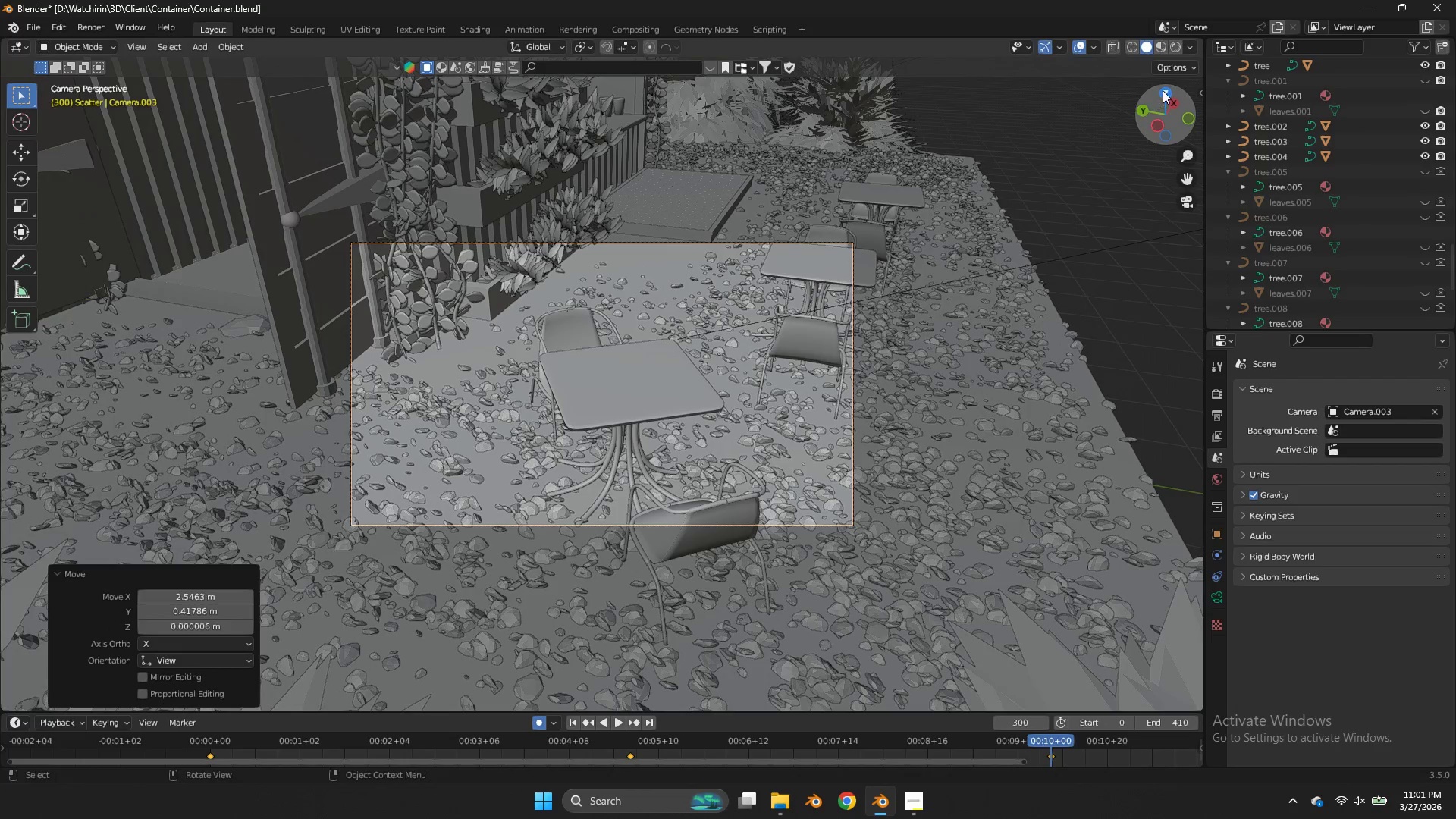 
left_click([1163, 90])
 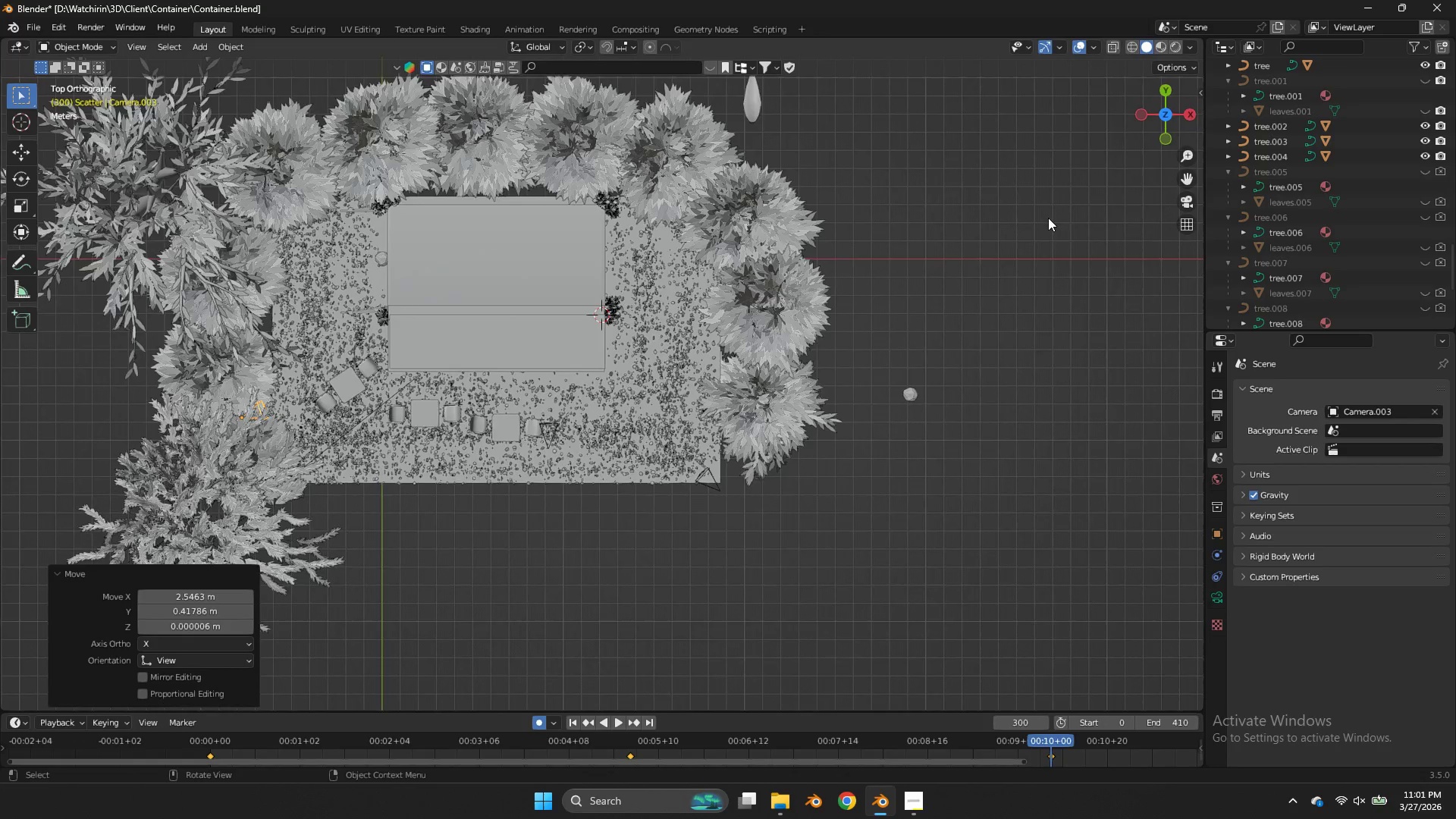 
key(G)
 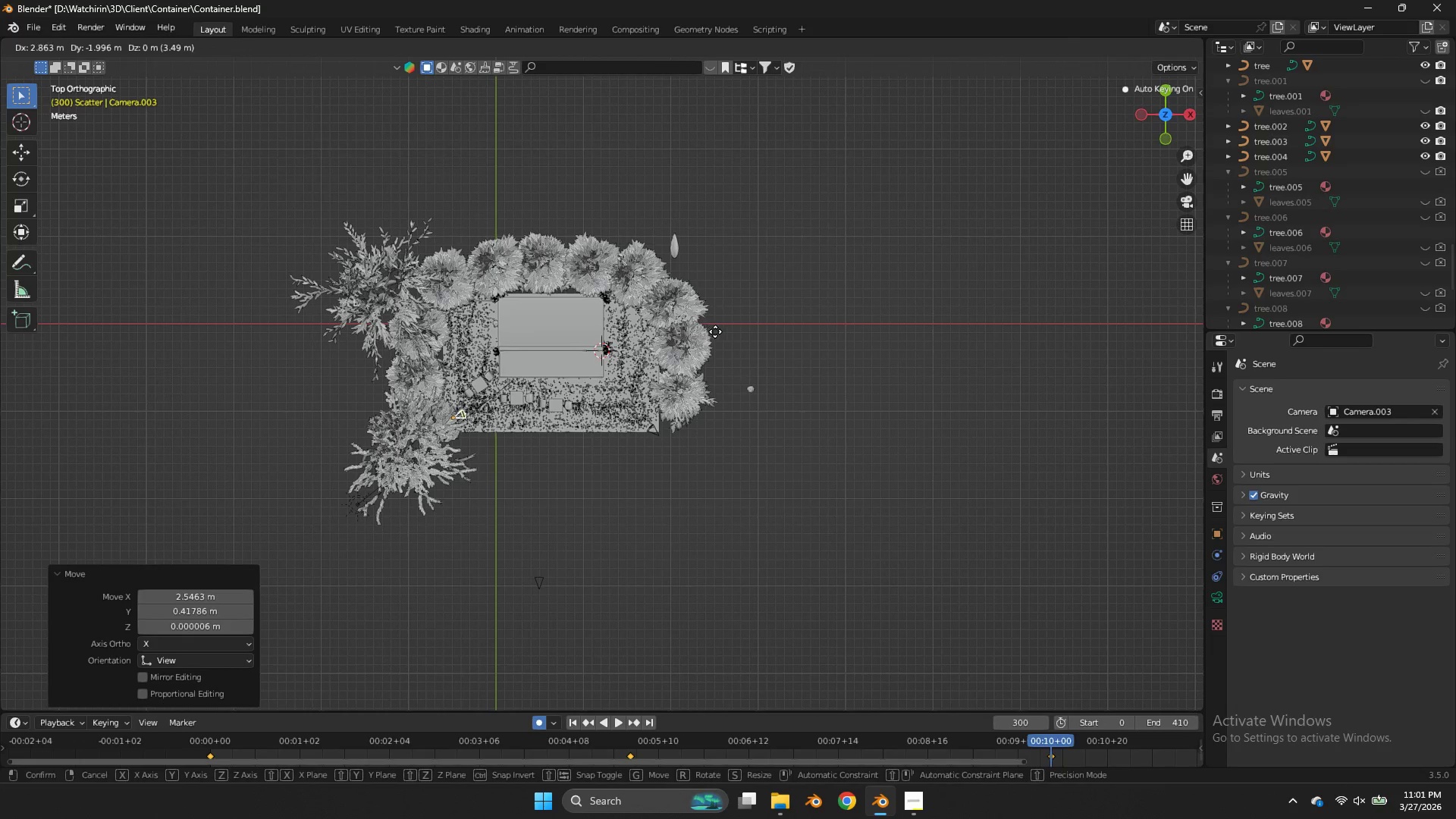 
scroll: coordinate [1015, 240], scroll_direction: down, amount: 4.0
 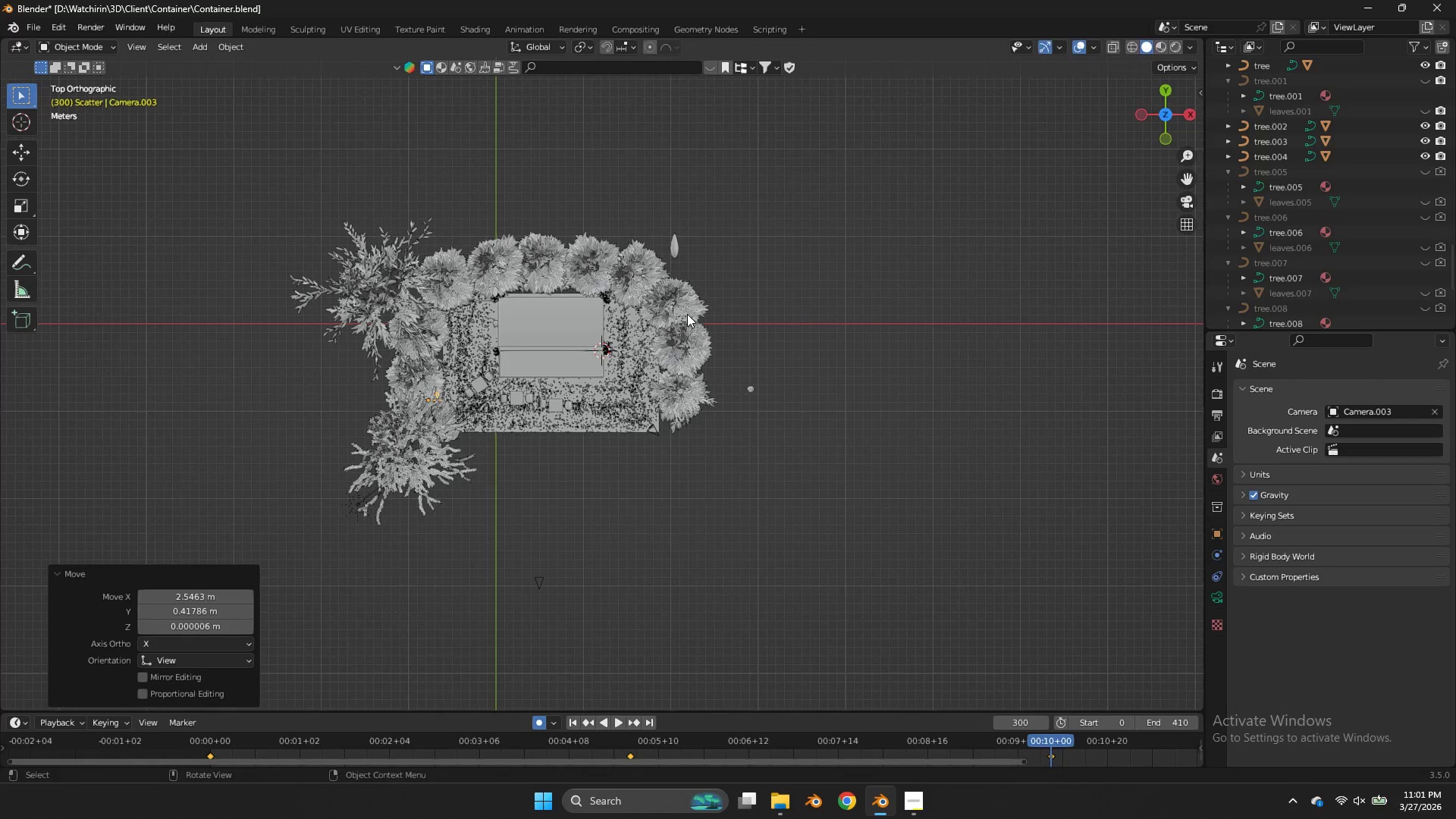 
hold_key(key=ShiftLeft, duration=3.94)
left_click([289, 405])
 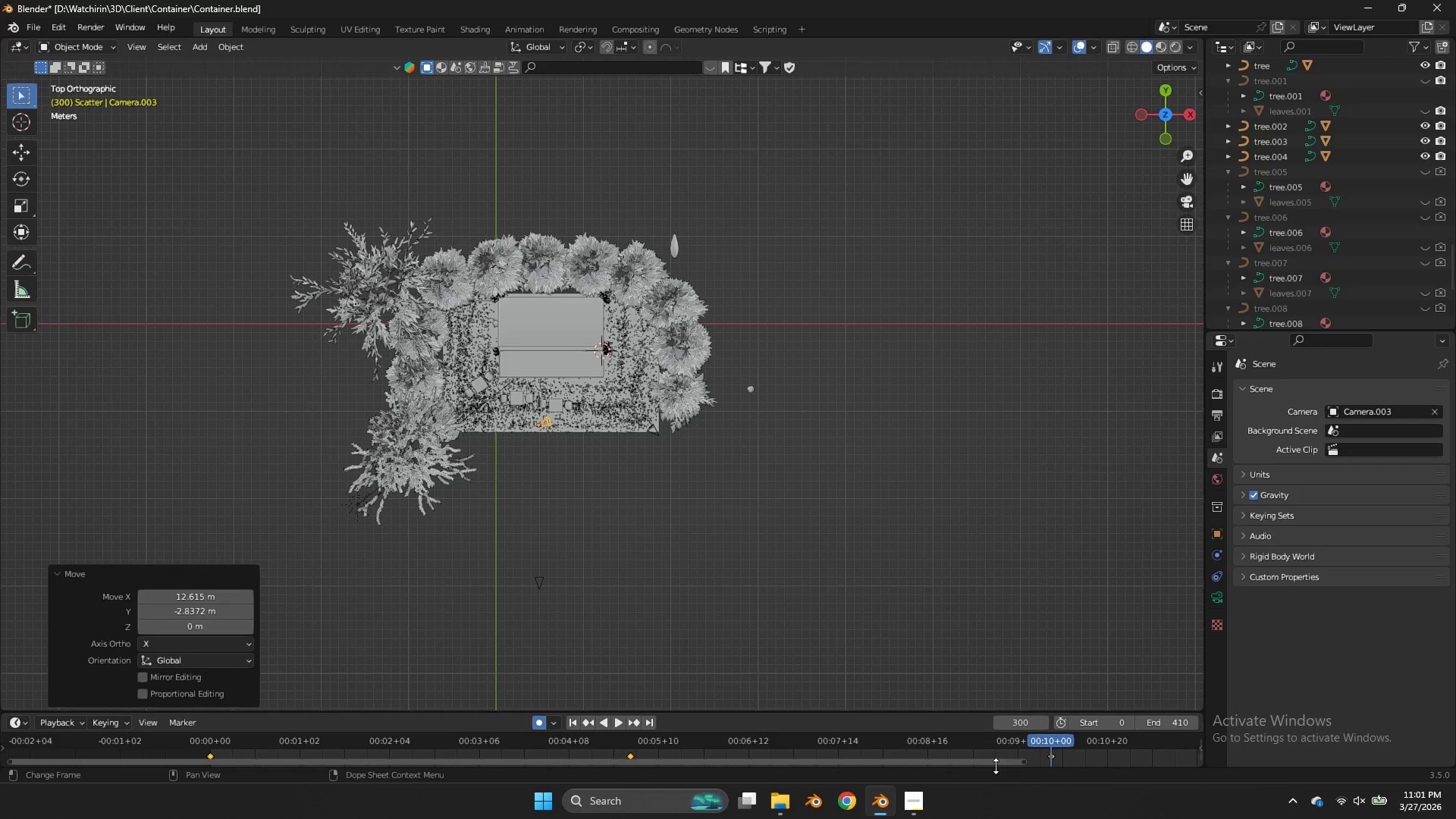 
left_click_drag(start_coordinate=[990, 761], to_coordinate=[1386, 777])
 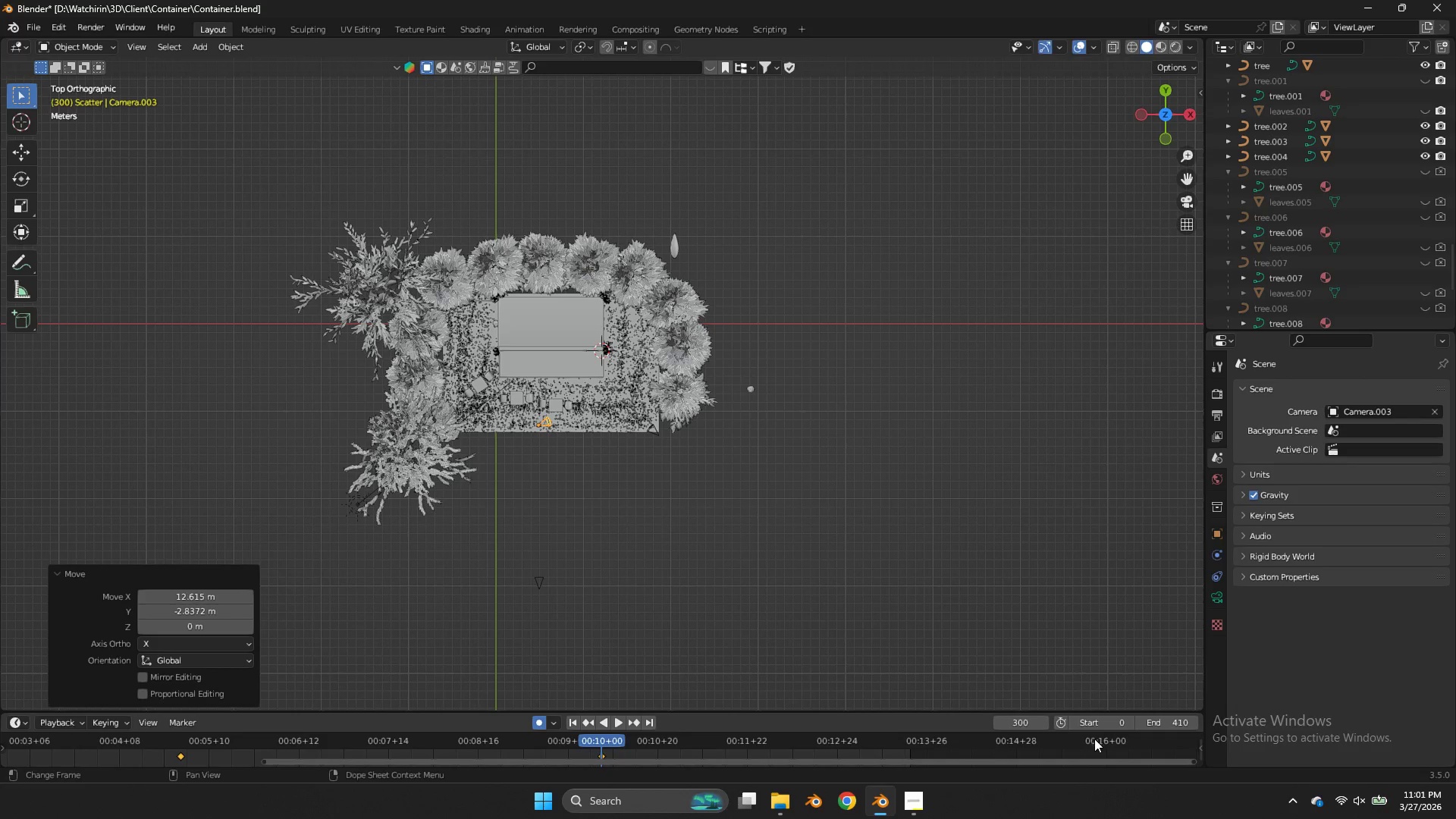 
left_click_drag(start_coordinate=[1101, 741], to_coordinate=[1140, 745])
 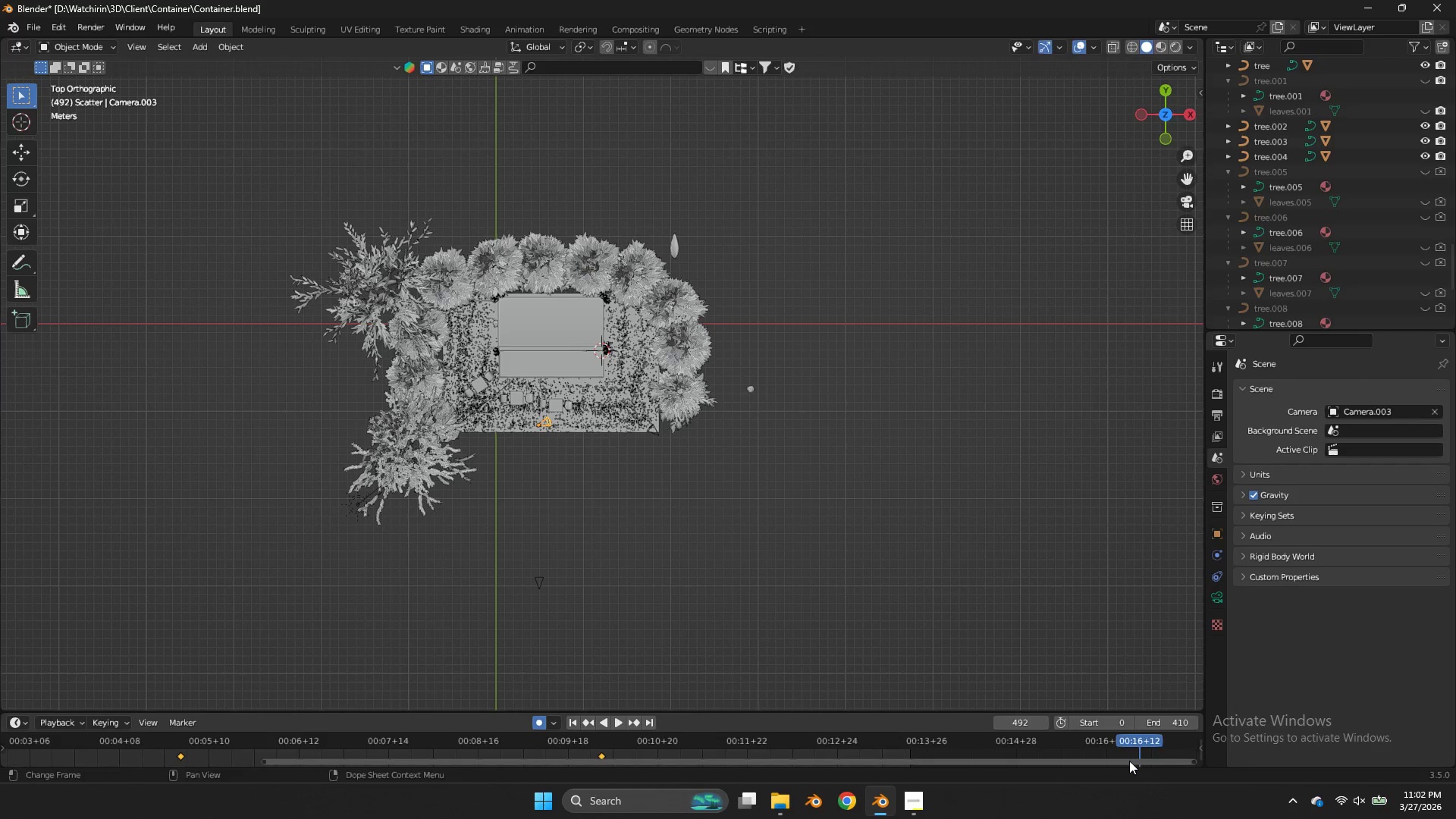 
left_click_drag(start_coordinate=[1129, 761], to_coordinate=[1389, 767])
 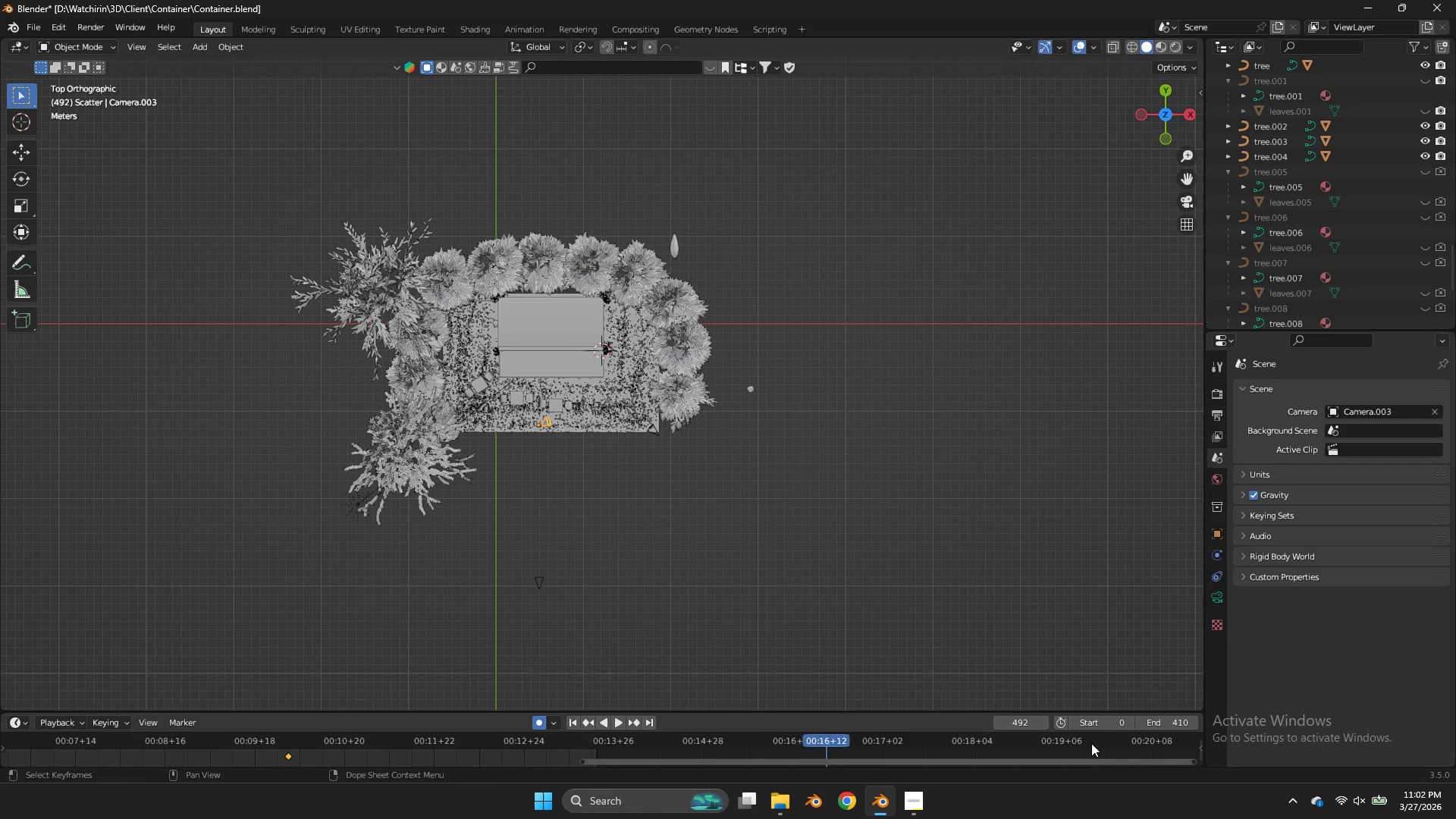 
left_click_drag(start_coordinate=[1091, 743], to_coordinate=[1133, 747])
 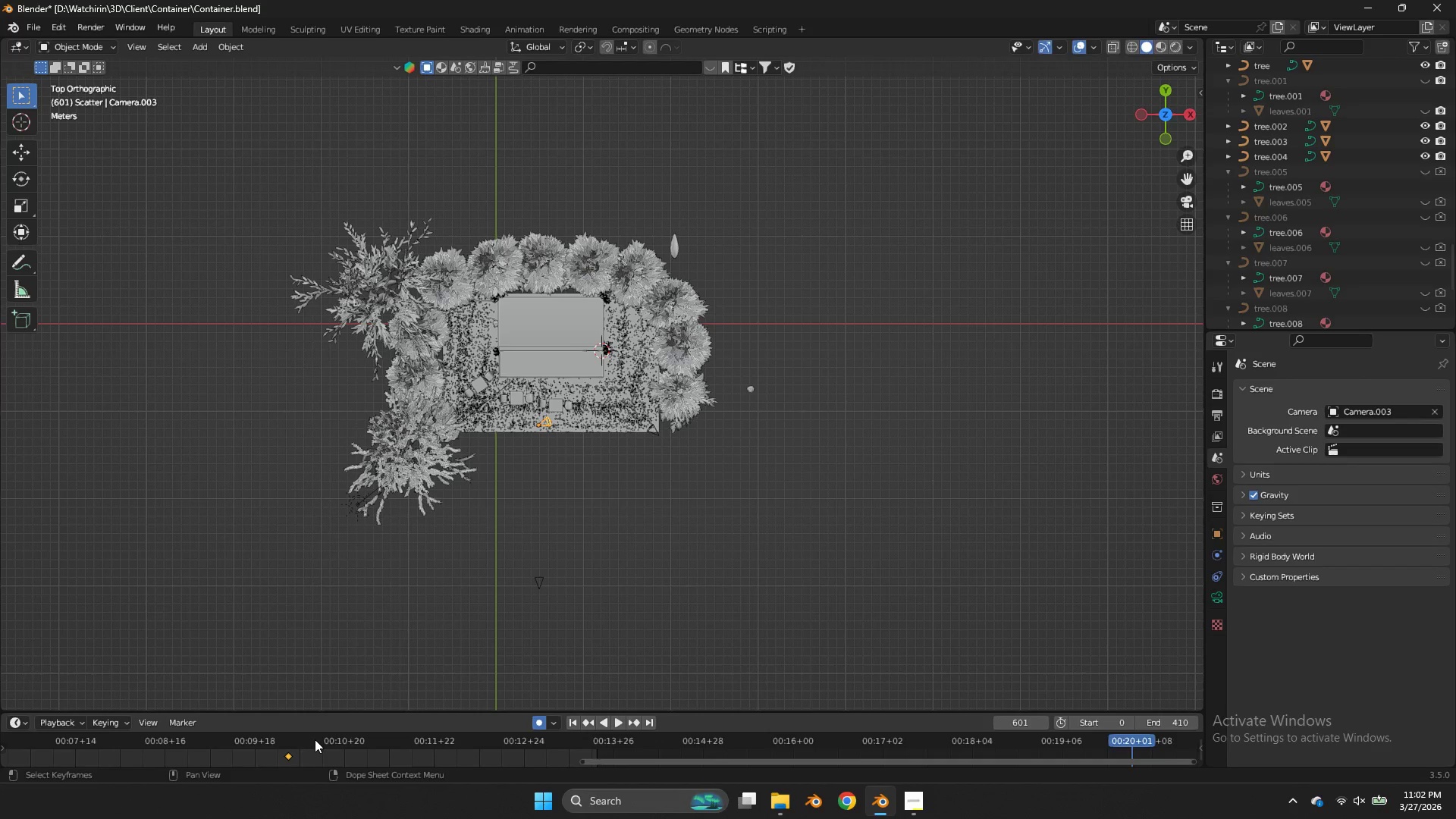 
left_click_drag(start_coordinate=[312, 740], to_coordinate=[1096, 704])
 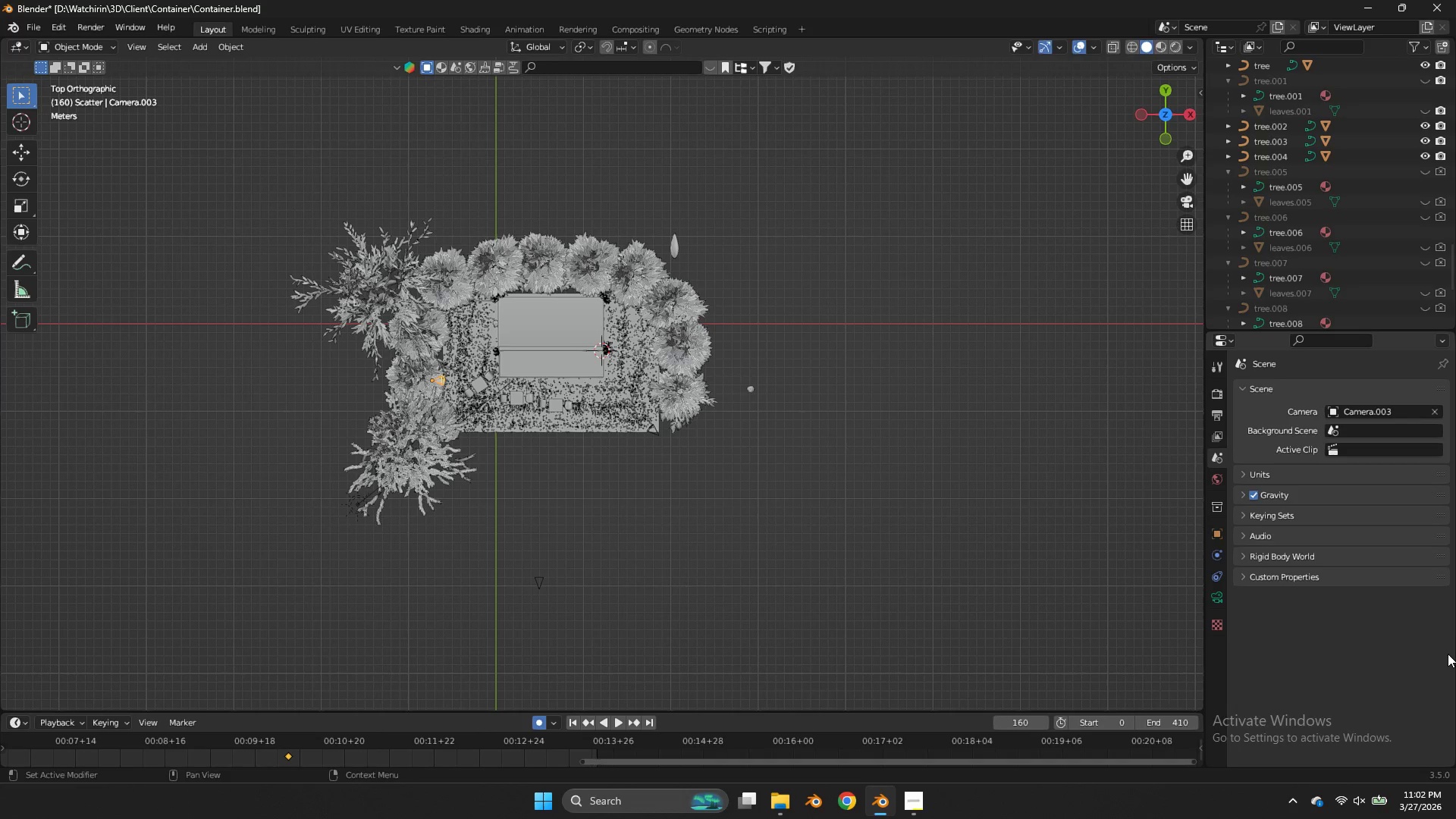 
scroll: coordinate [711, 746], scroll_direction: down, amount: 17.0